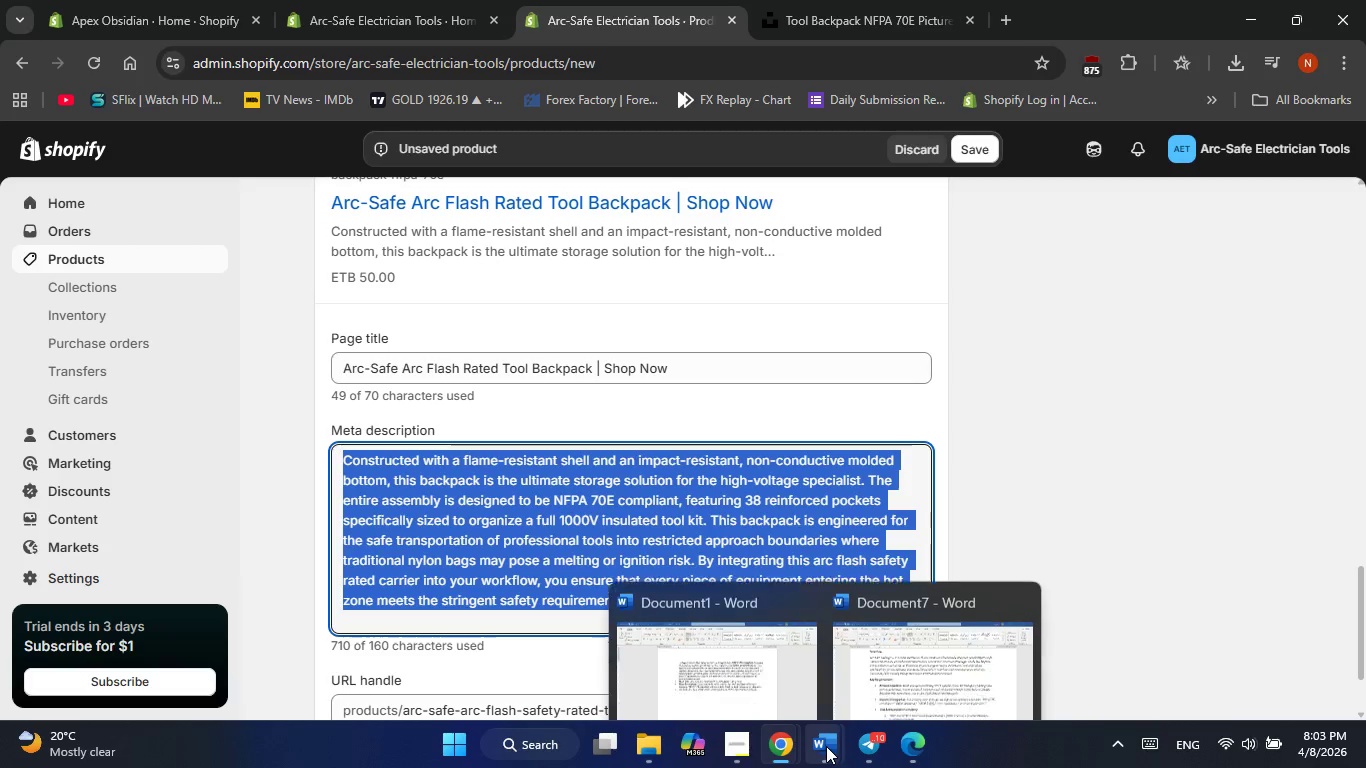 
left_click([805, 641])
 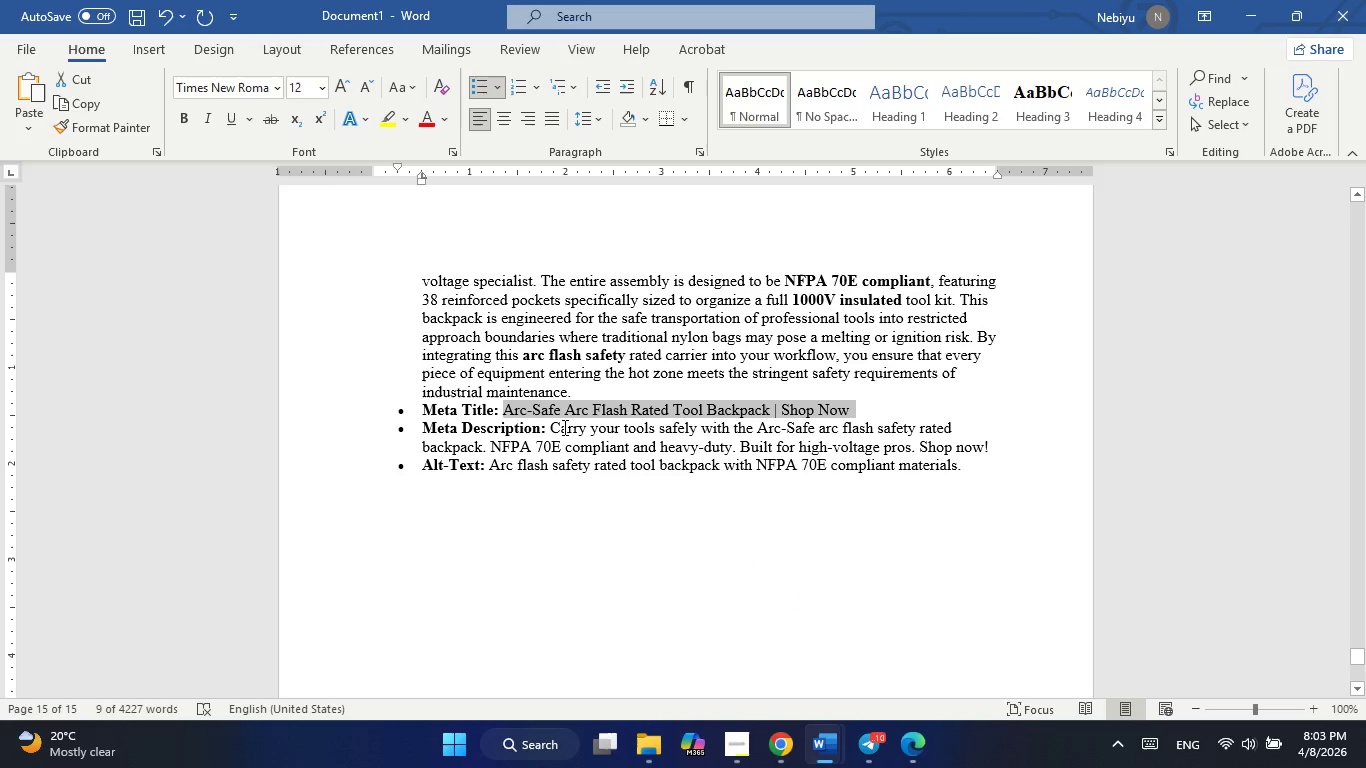 
left_click_drag(start_coordinate=[550, 427], to_coordinate=[991, 443])
 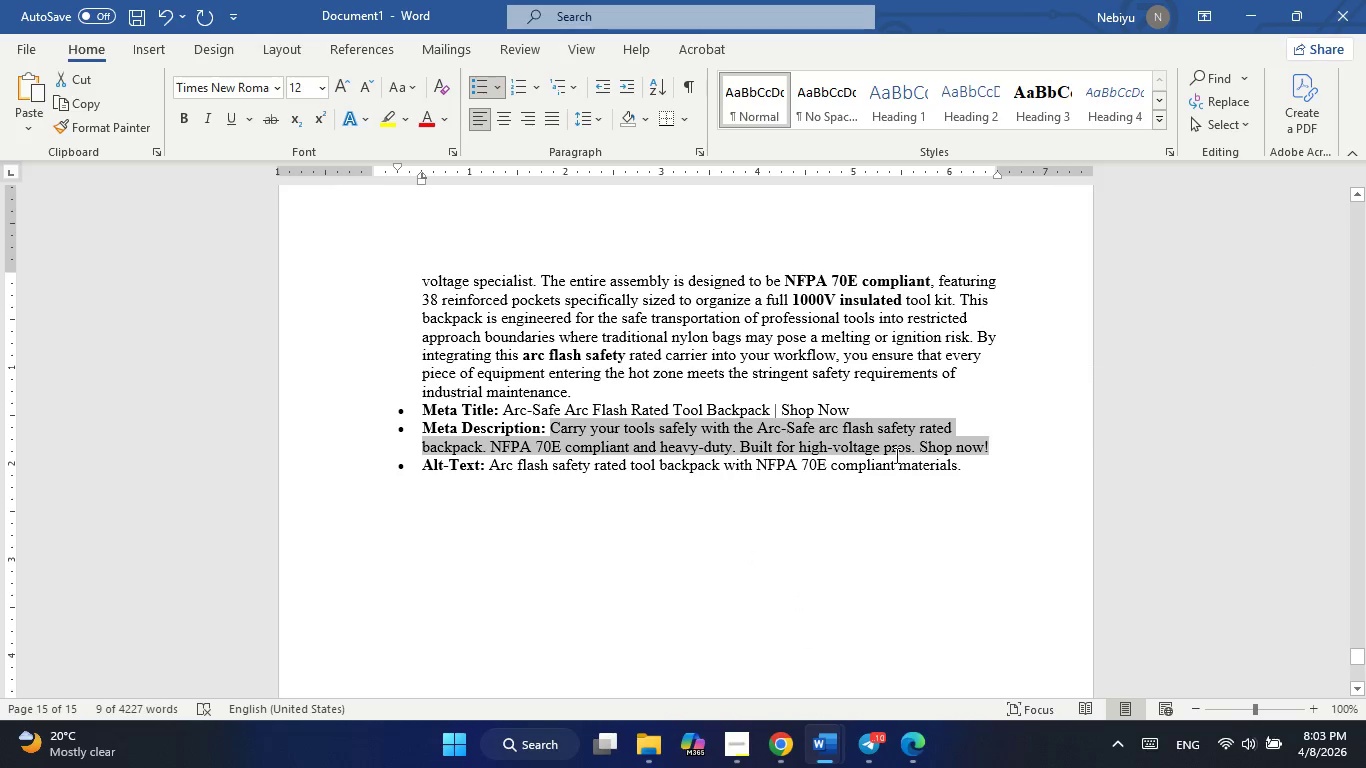 
right_click([895, 455])
 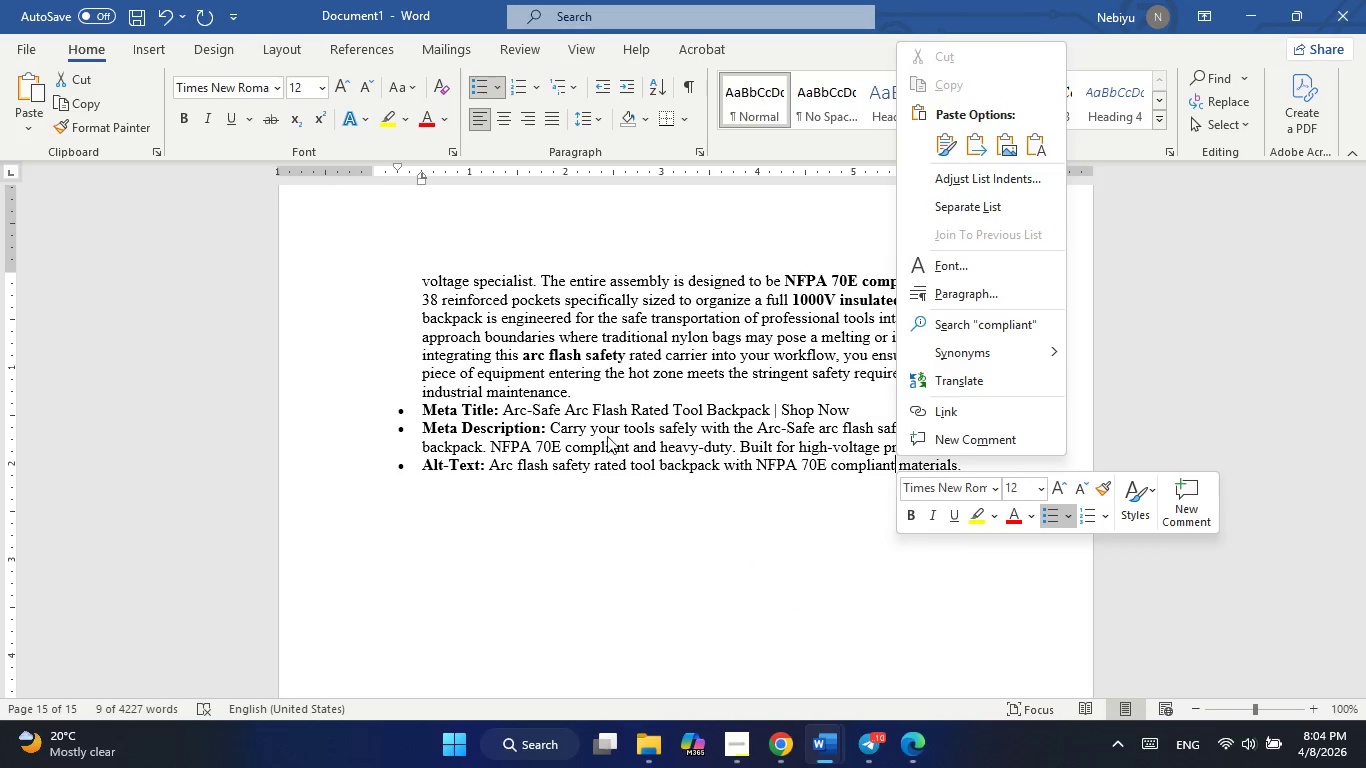 
left_click([565, 432])
 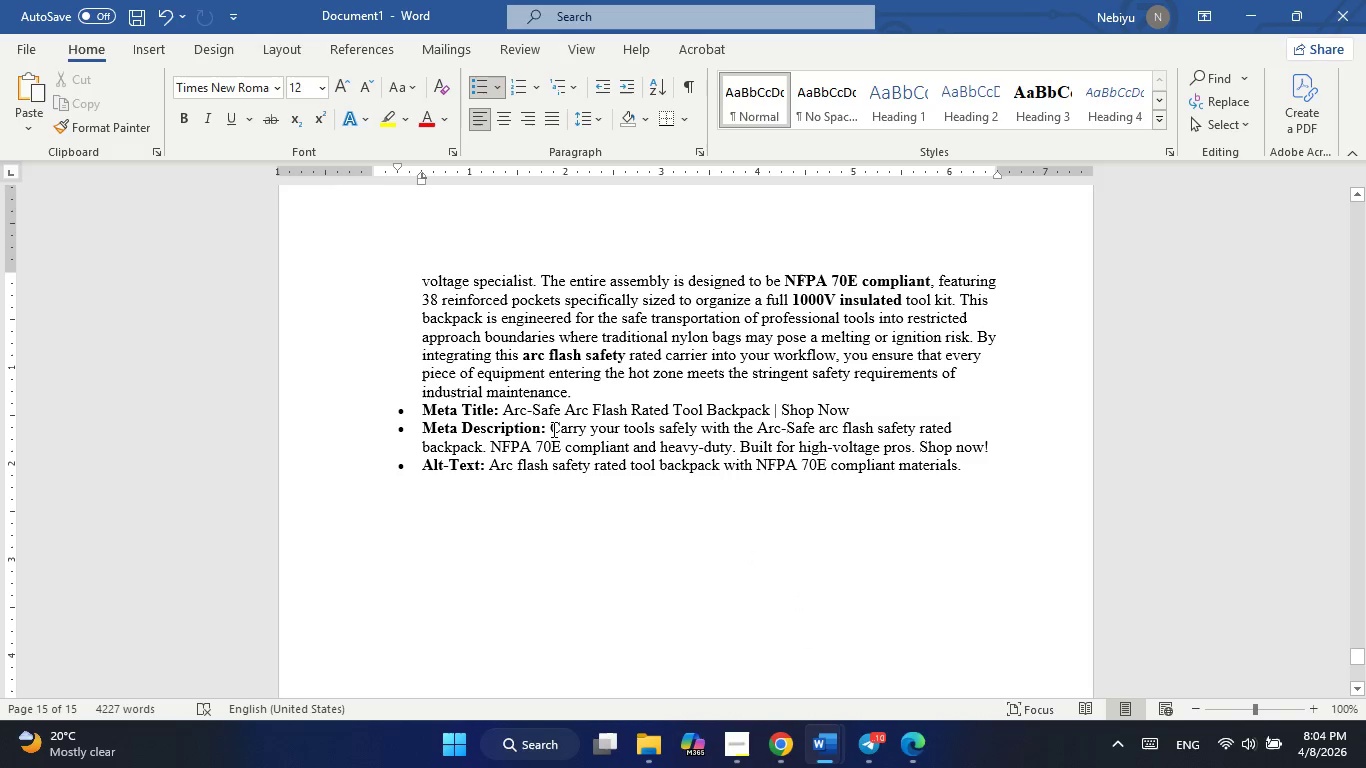 
left_click_drag(start_coordinate=[552, 429], to_coordinate=[989, 448])
 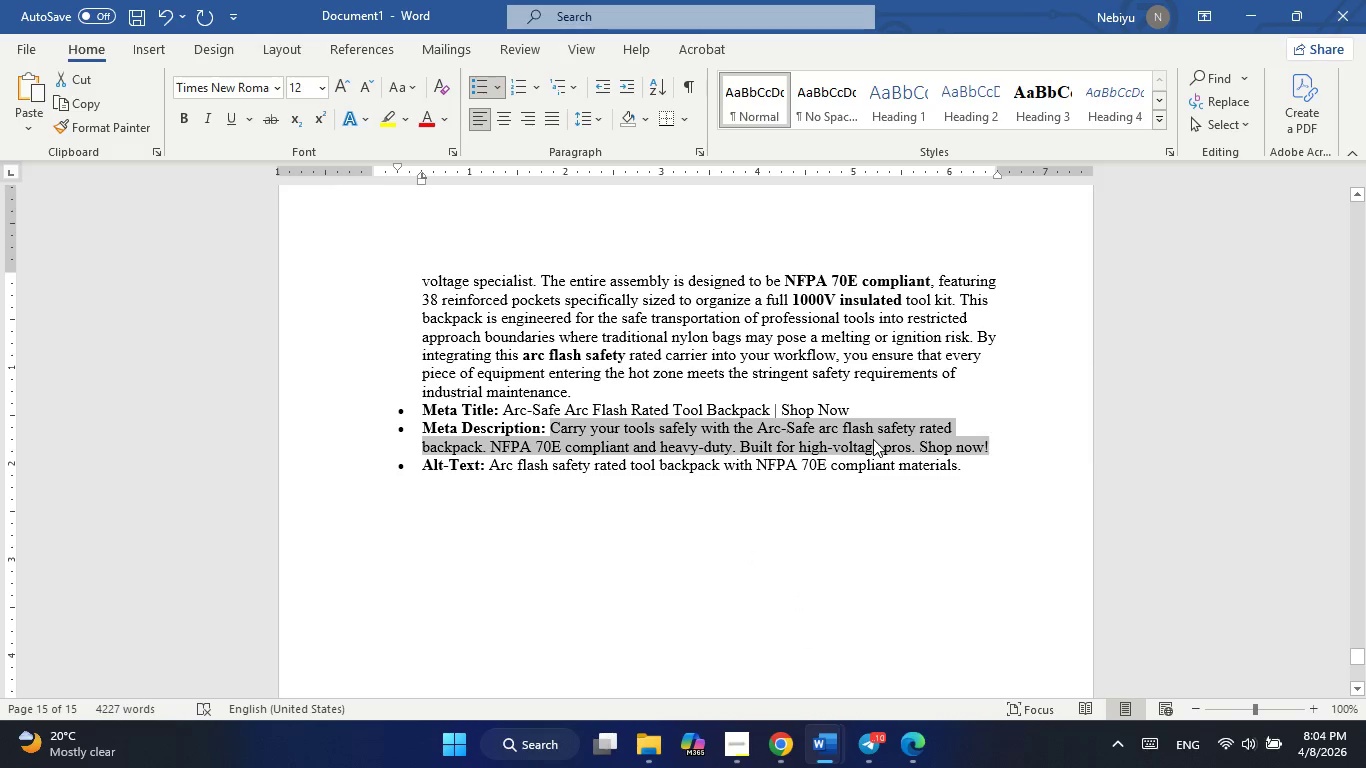 
right_click([873, 439])
 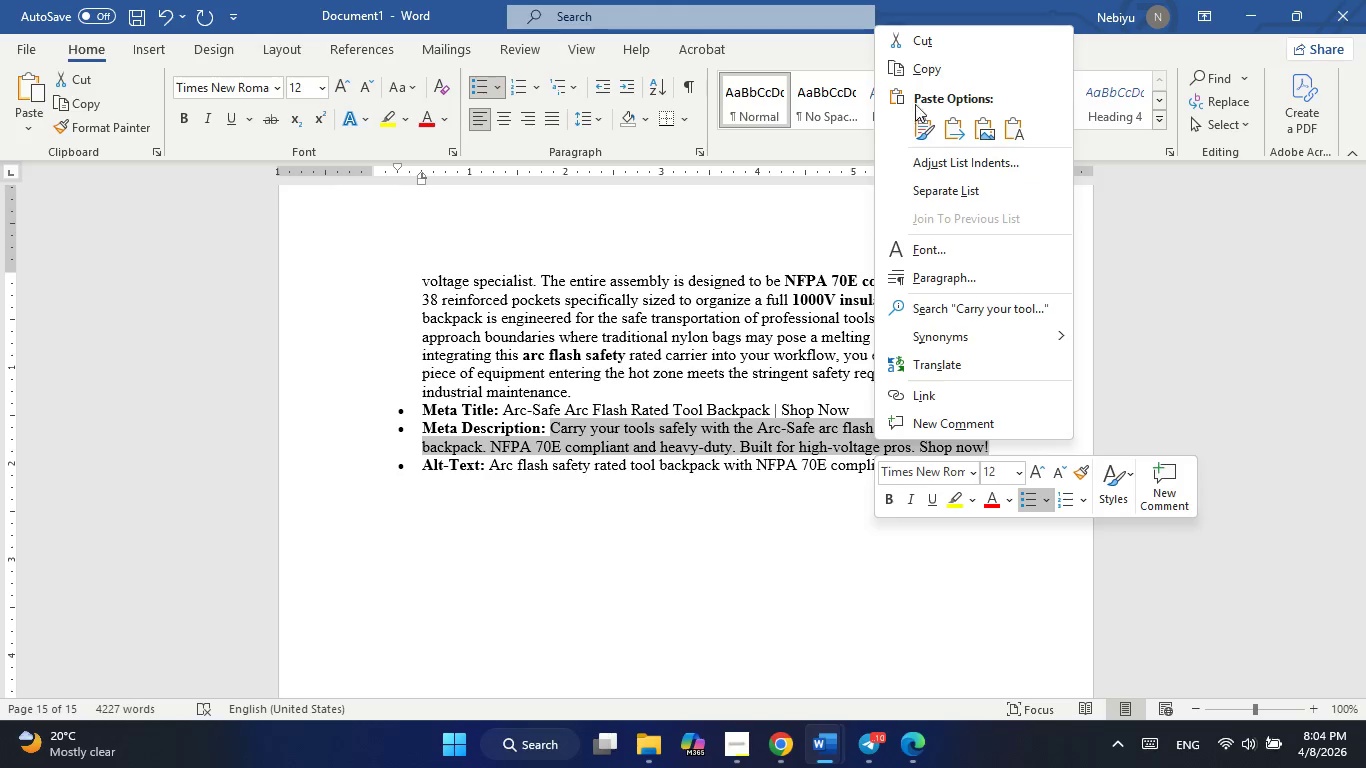 
left_click([926, 71])
 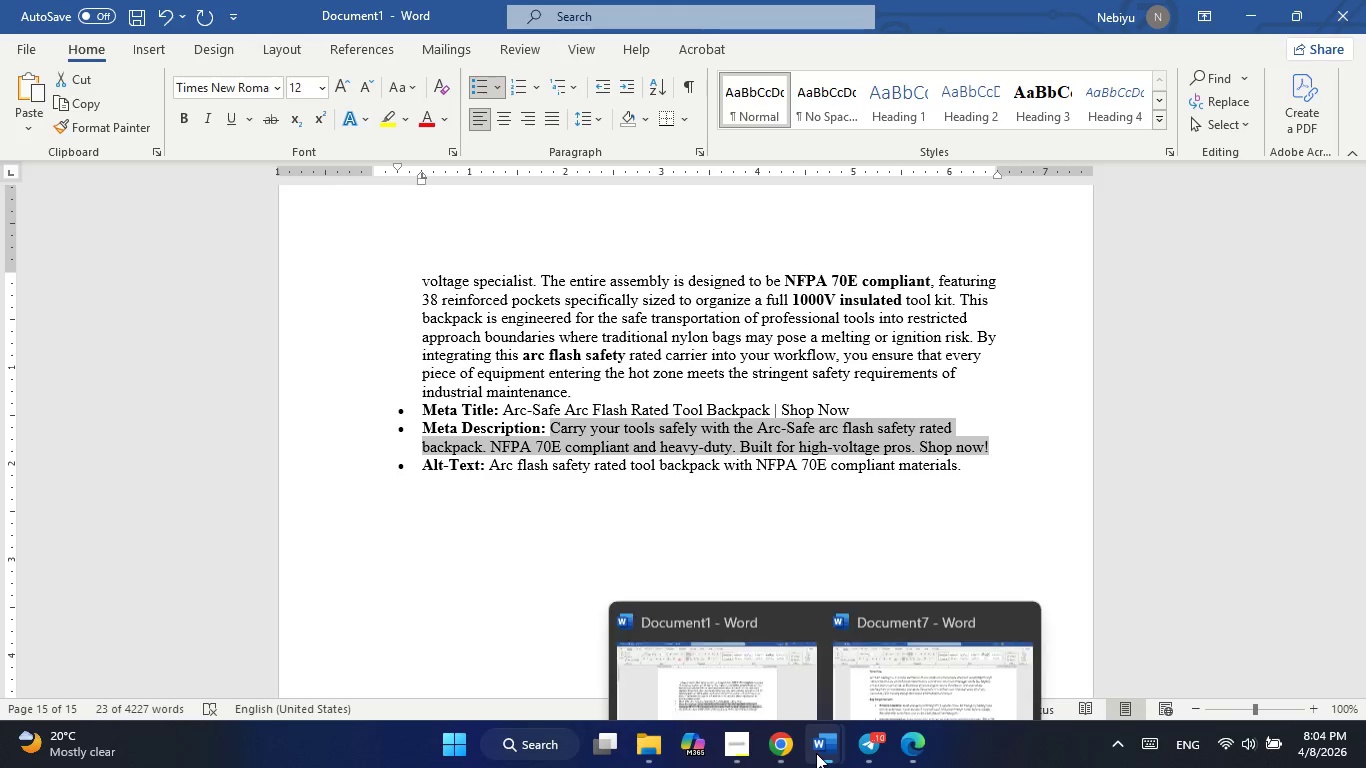 
mouse_move([826, 652])
 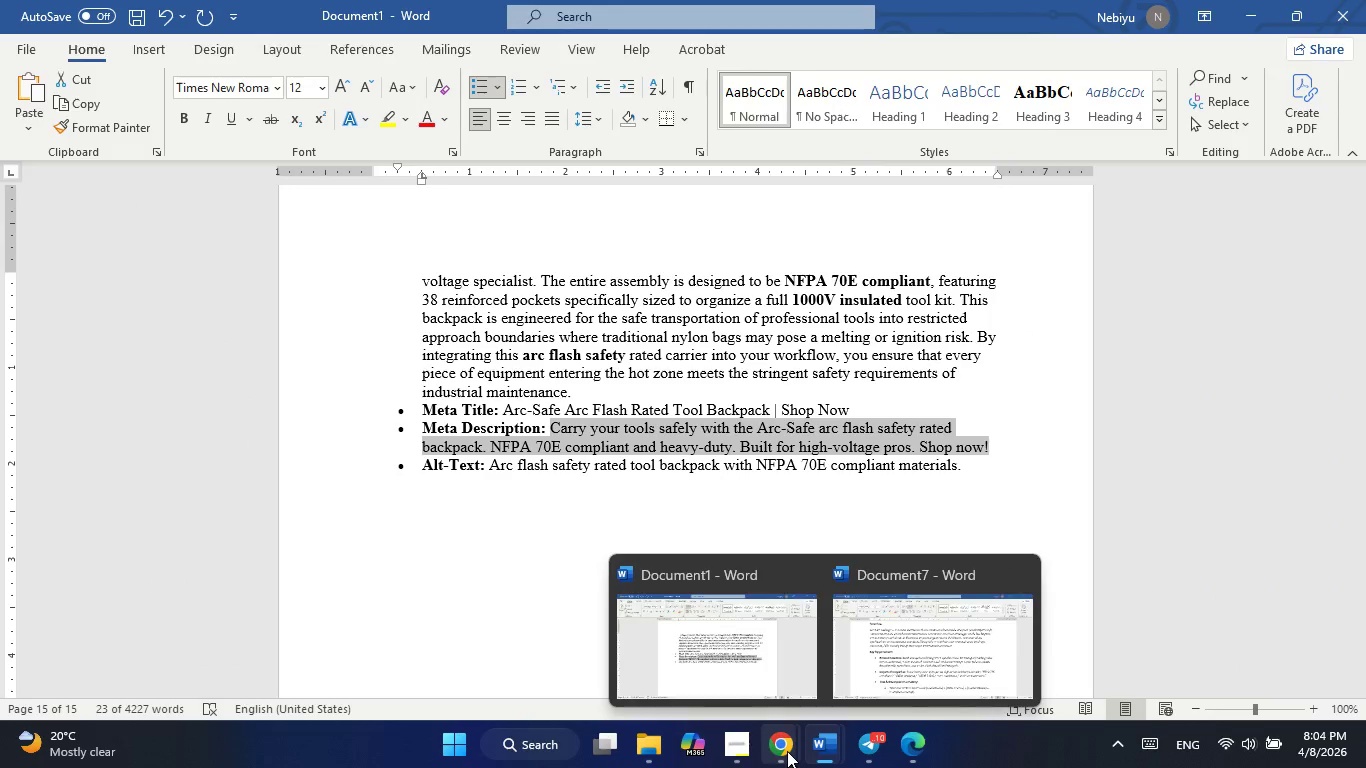 
left_click([853, 668])
 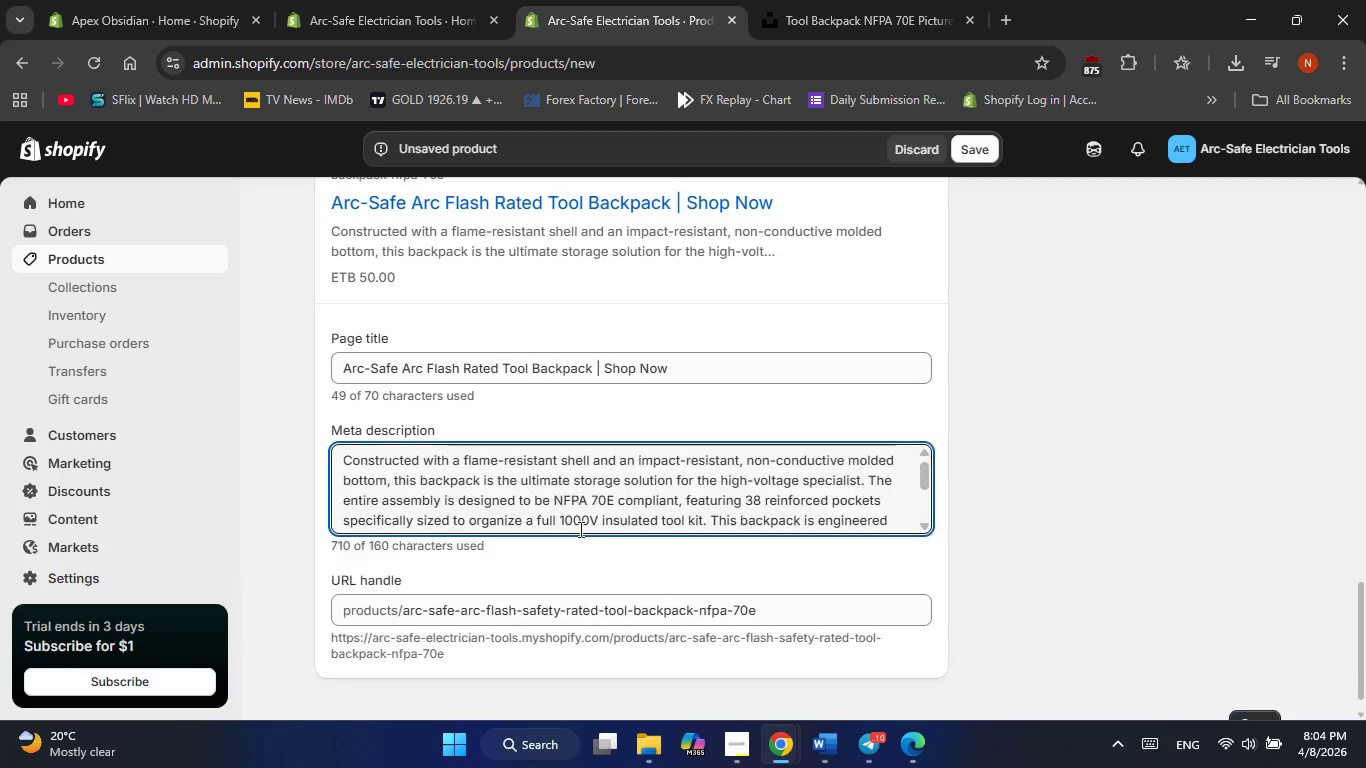 
double_click([579, 529])
 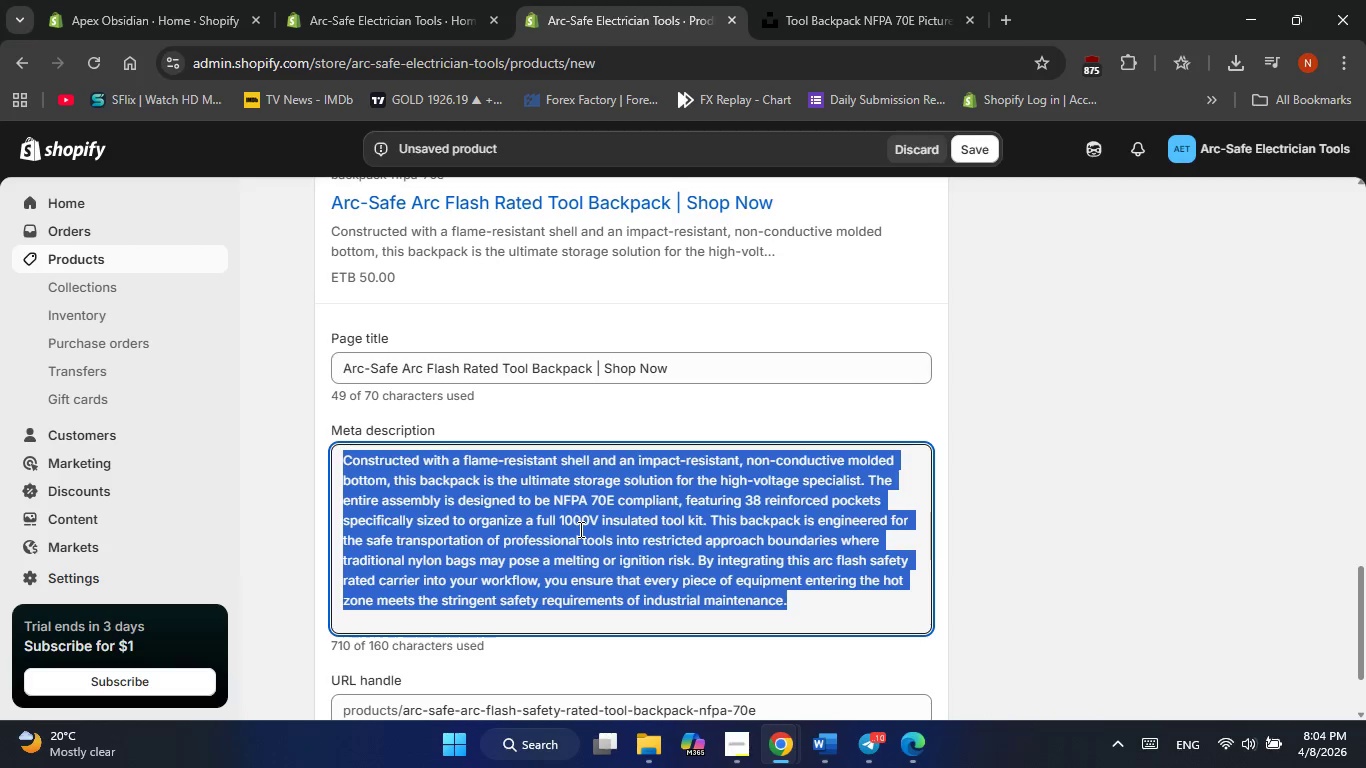 
triple_click([579, 529])
 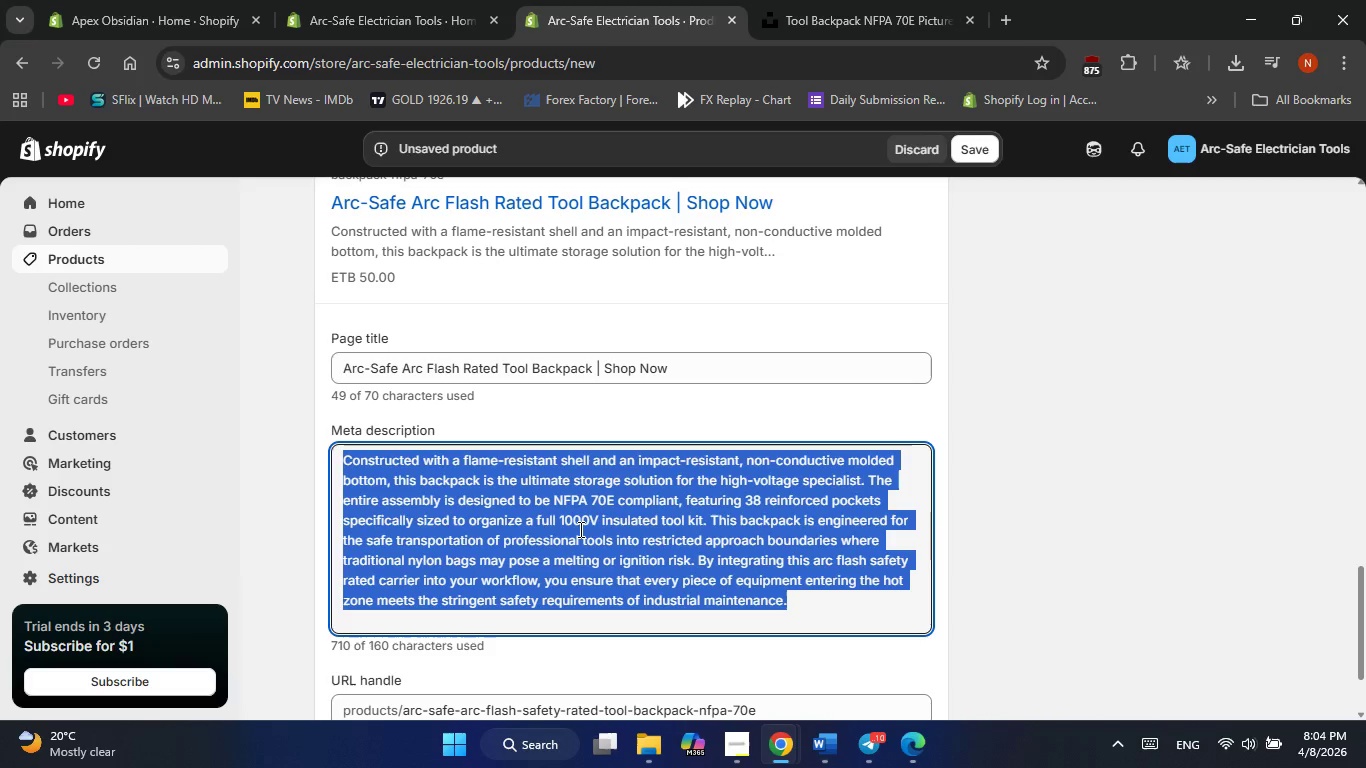 
triple_click([579, 529])
 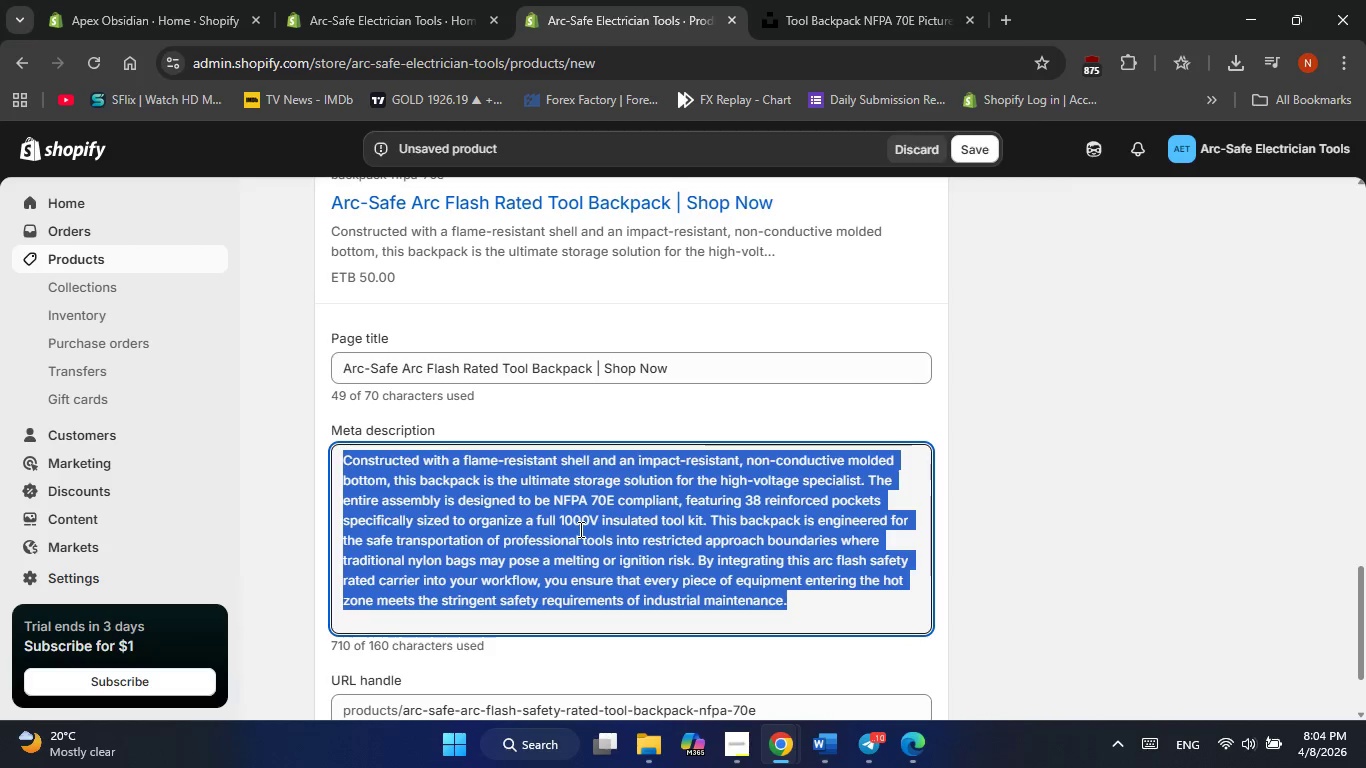 
right_click([579, 529])
 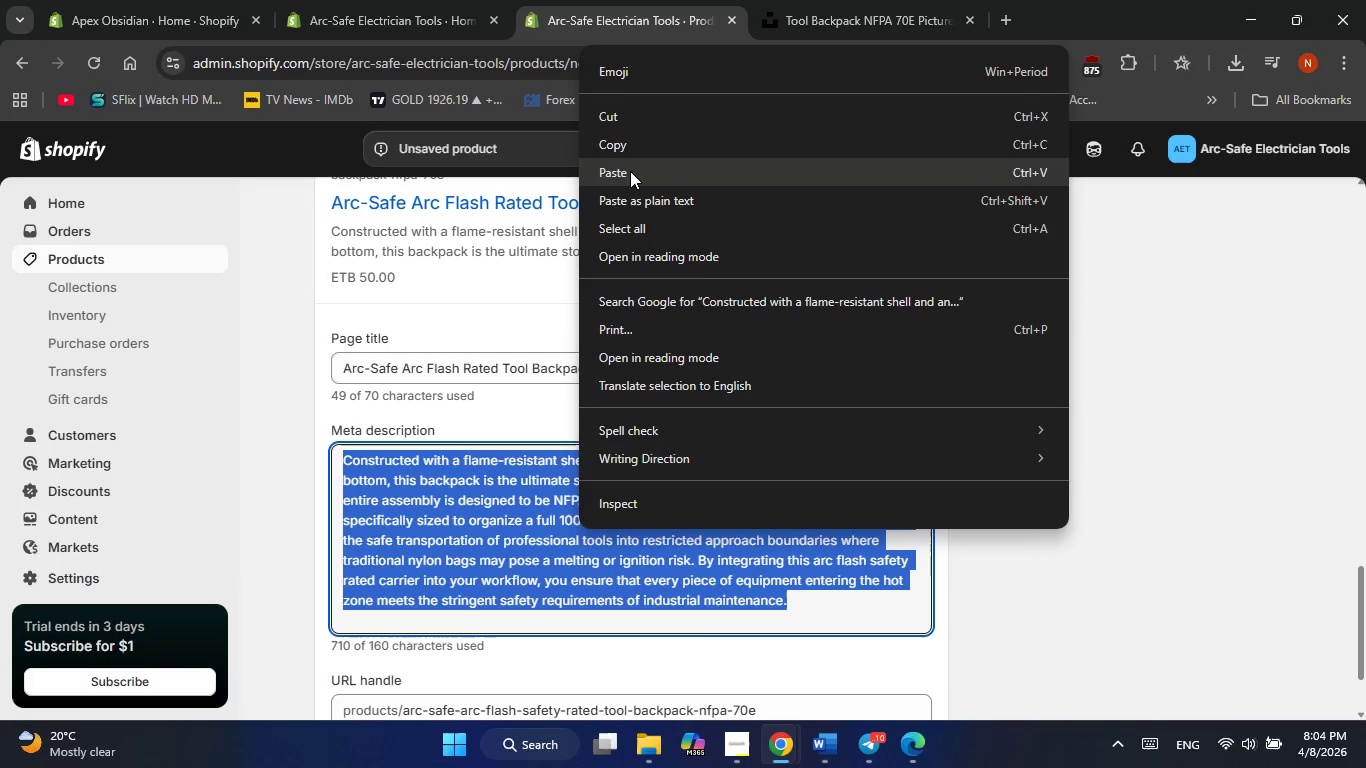 
left_click([627, 171])
 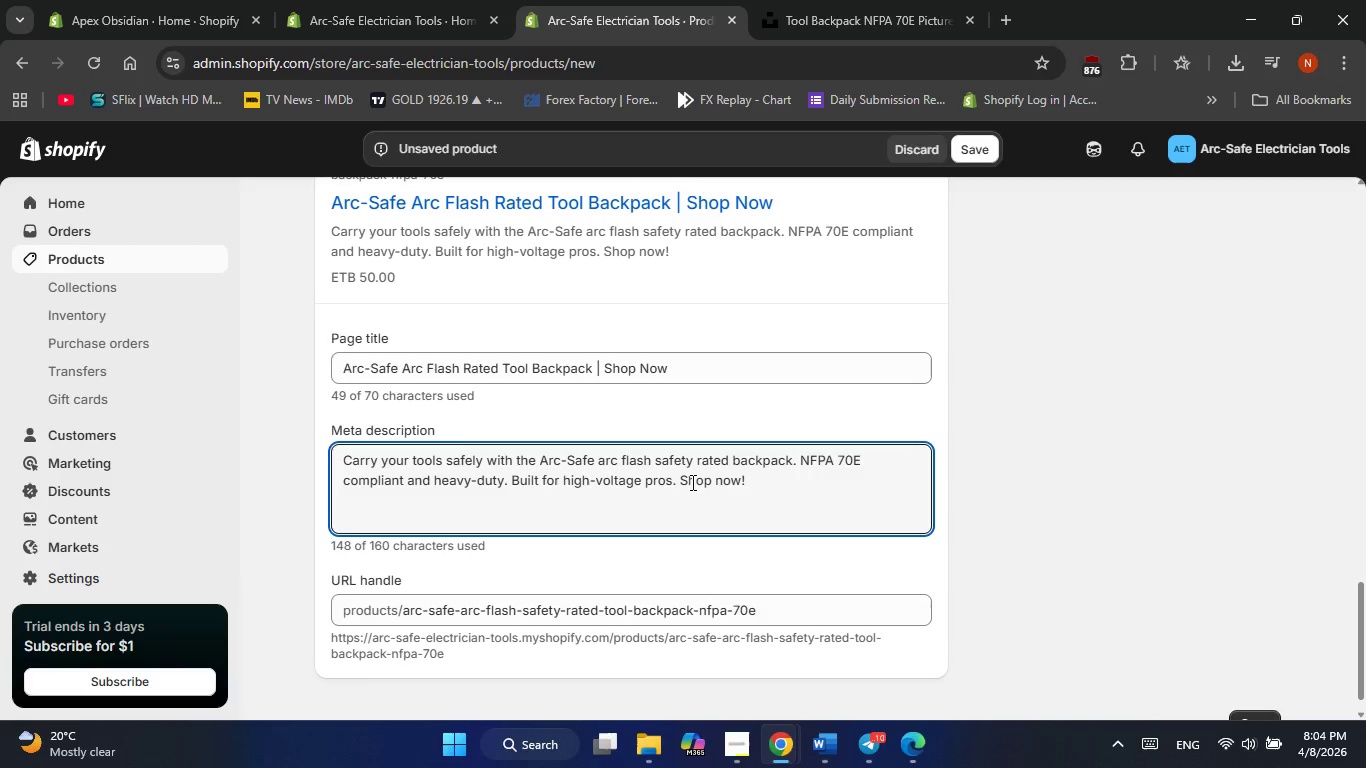 
scroll: coordinate [691, 482], scroll_direction: down, amount: 2.0
 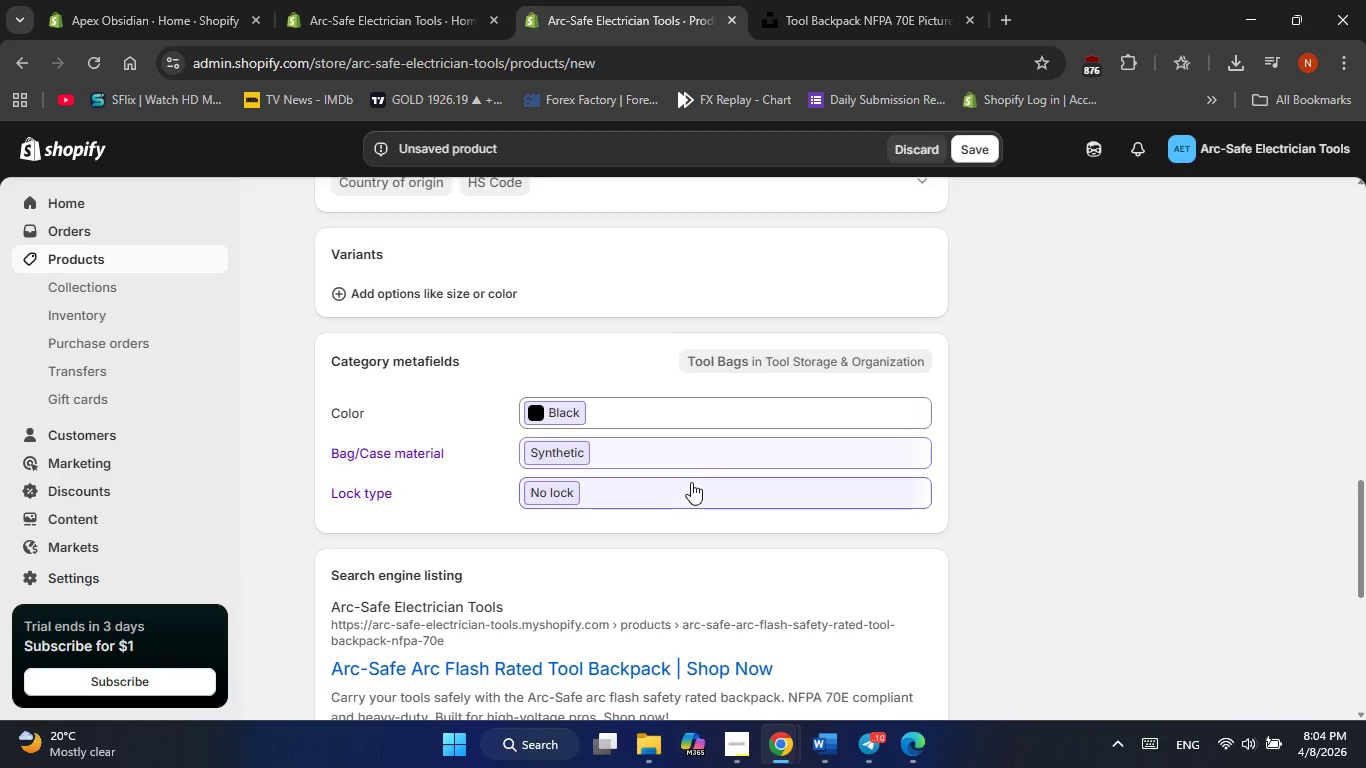 
scroll: coordinate [691, 482], scroll_direction: up, amount: 9.0
 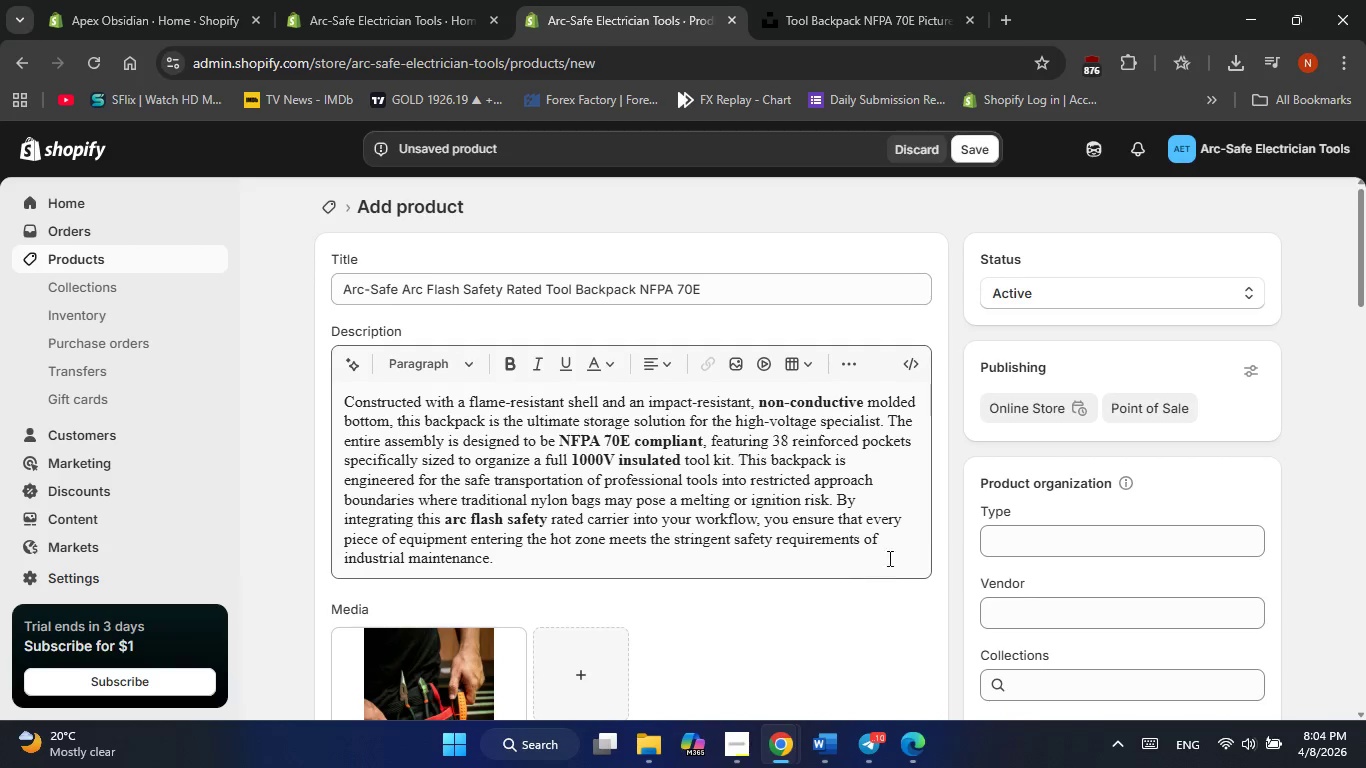 
scroll: coordinate [953, 537], scroll_direction: none, amount: 0.0
 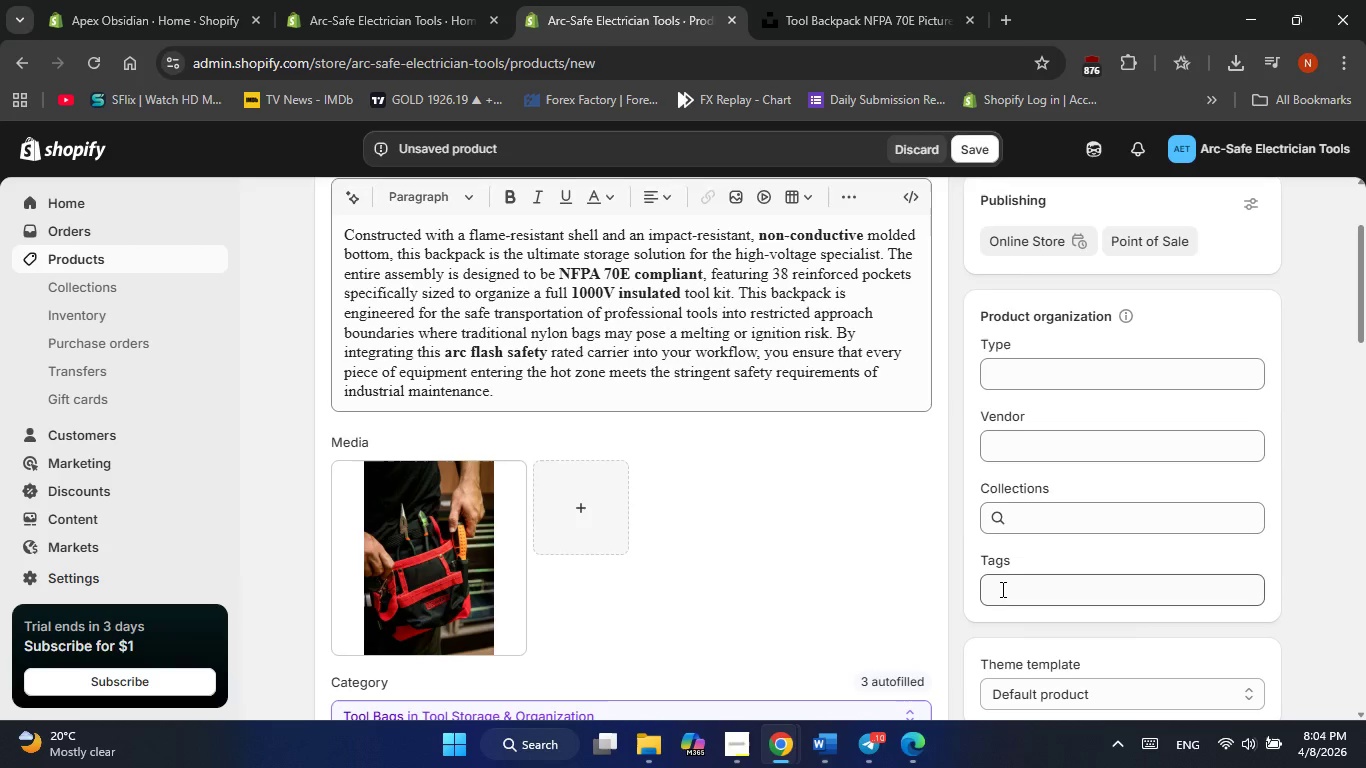 
left_click([1001, 589])
 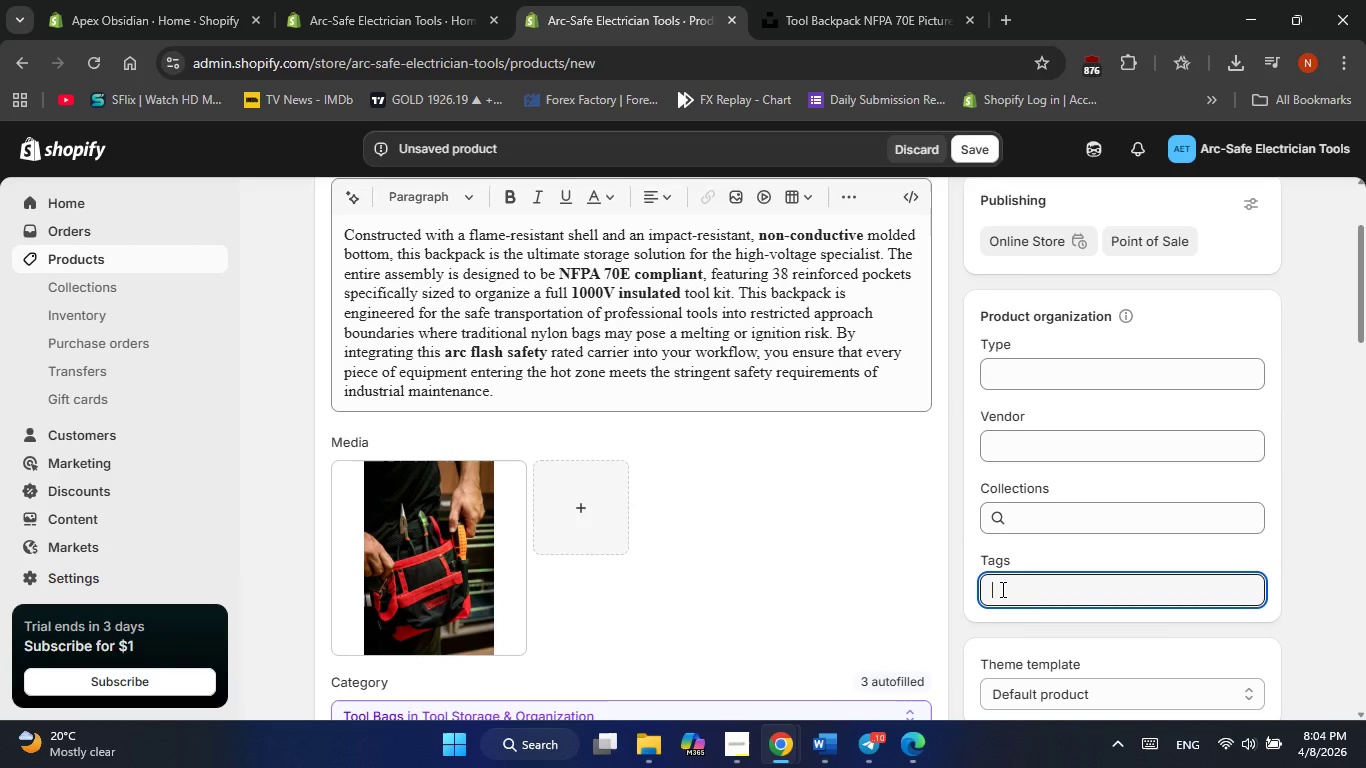 
type(tool box)
 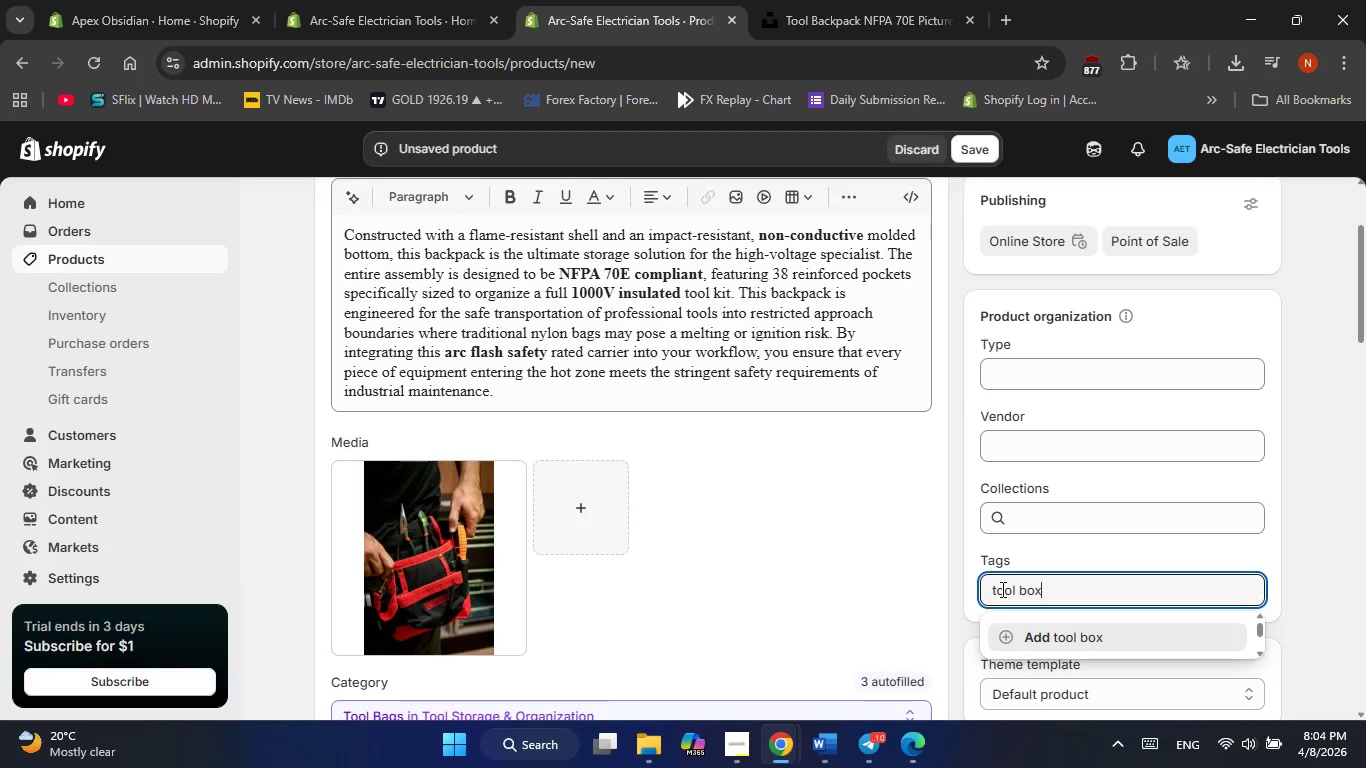 
key(Enter)
 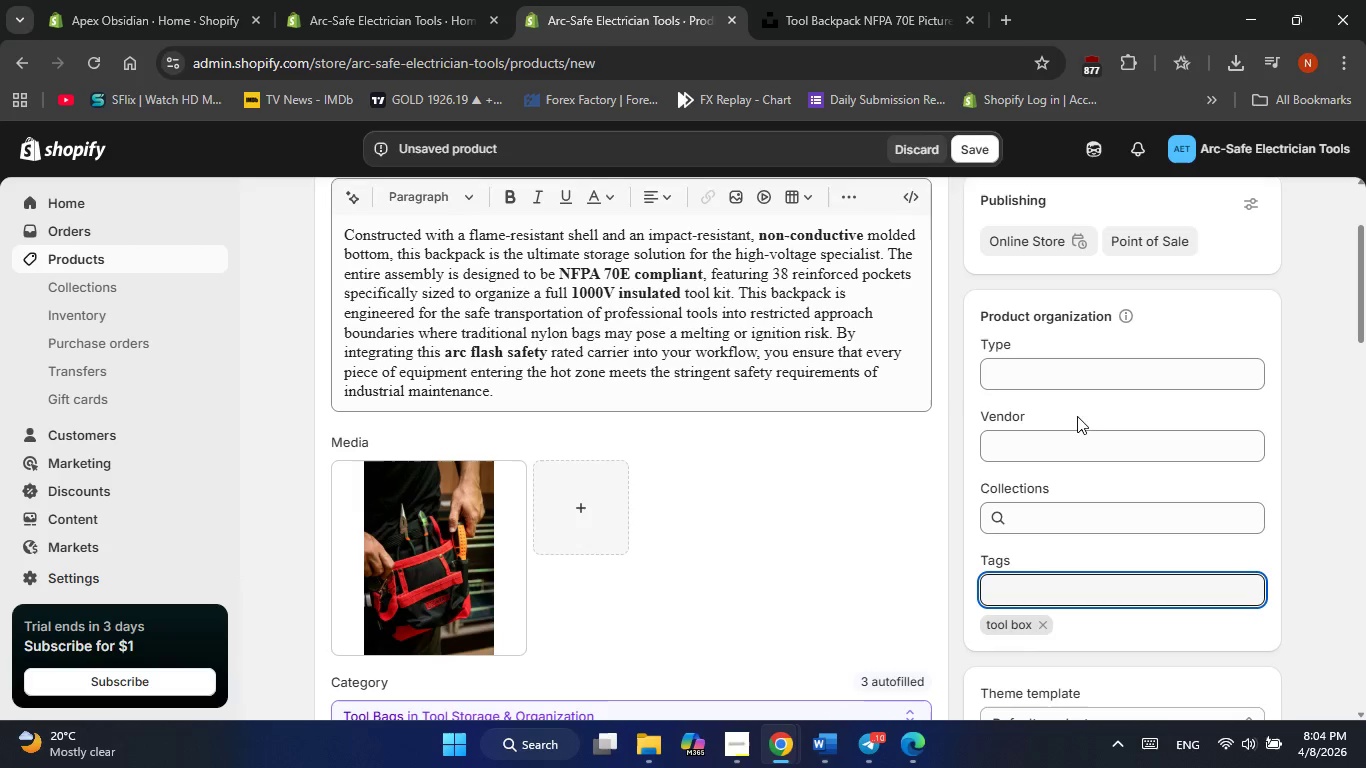 
left_click([1077, 374])
 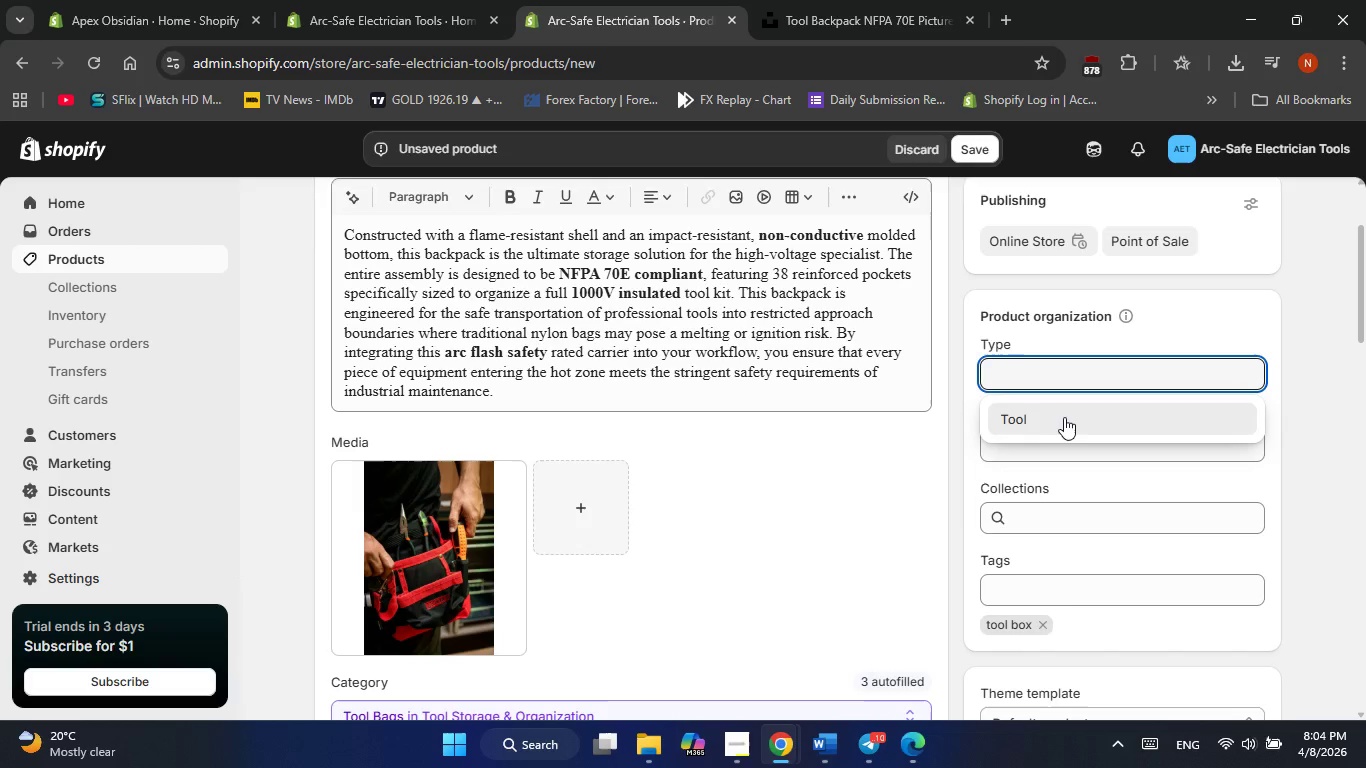 
left_click([1090, 377])
 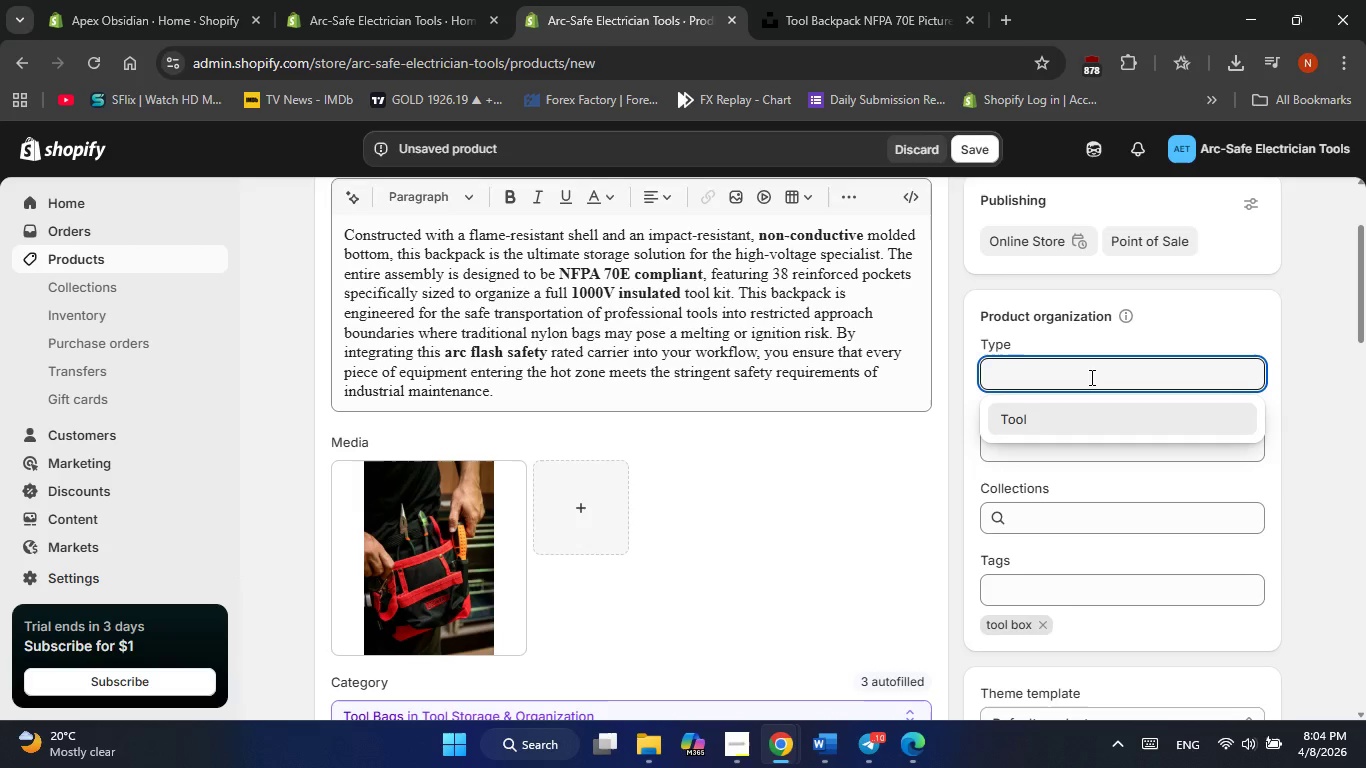 
type(tool pack)
 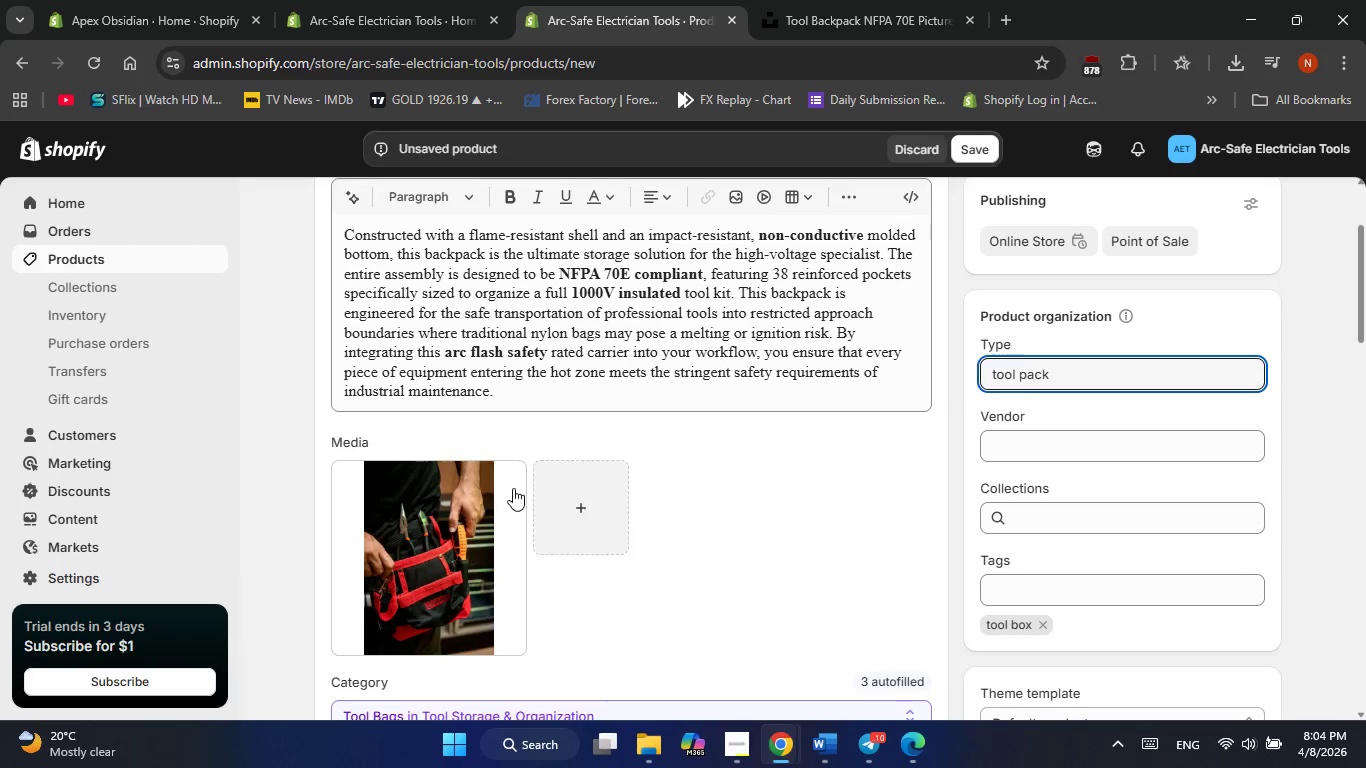 
scroll: coordinate [502, 496], scroll_direction: down, amount: 1.0
 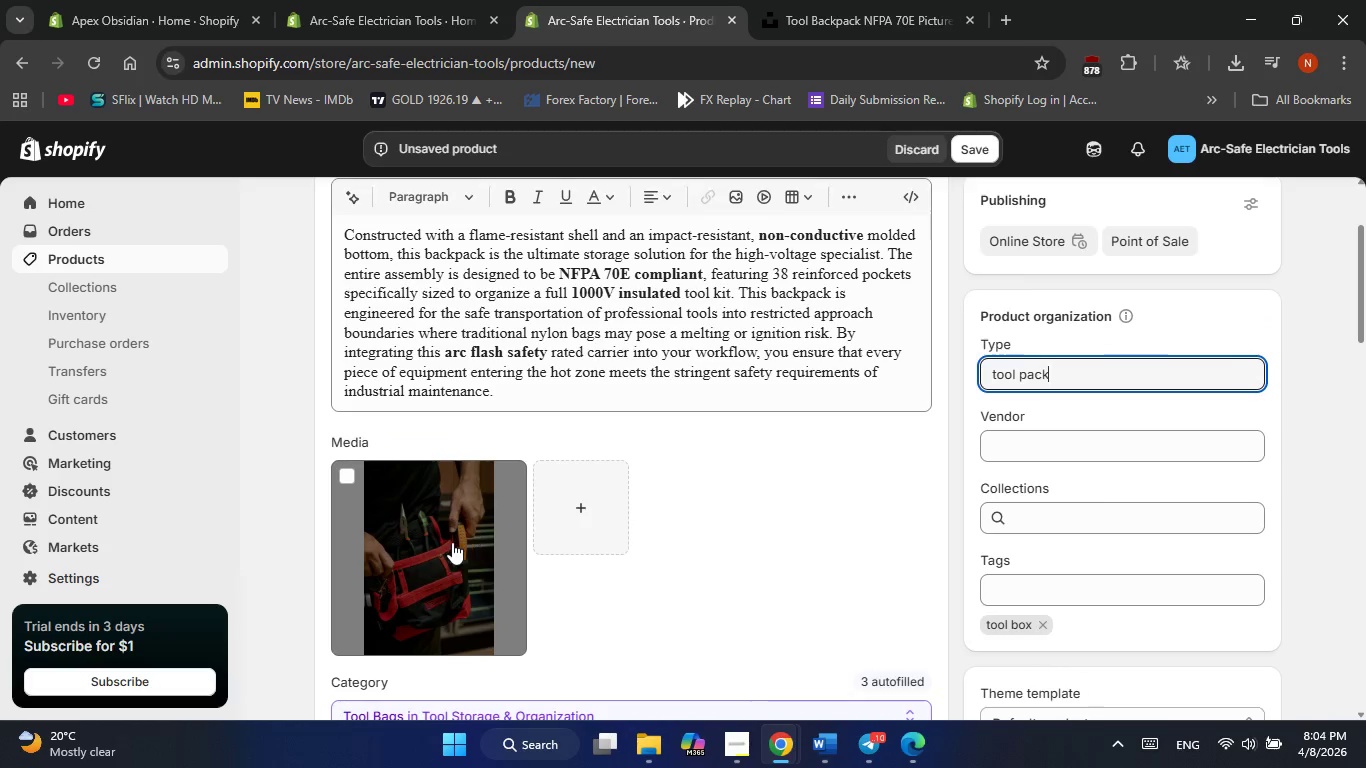 
left_click([452, 542])
 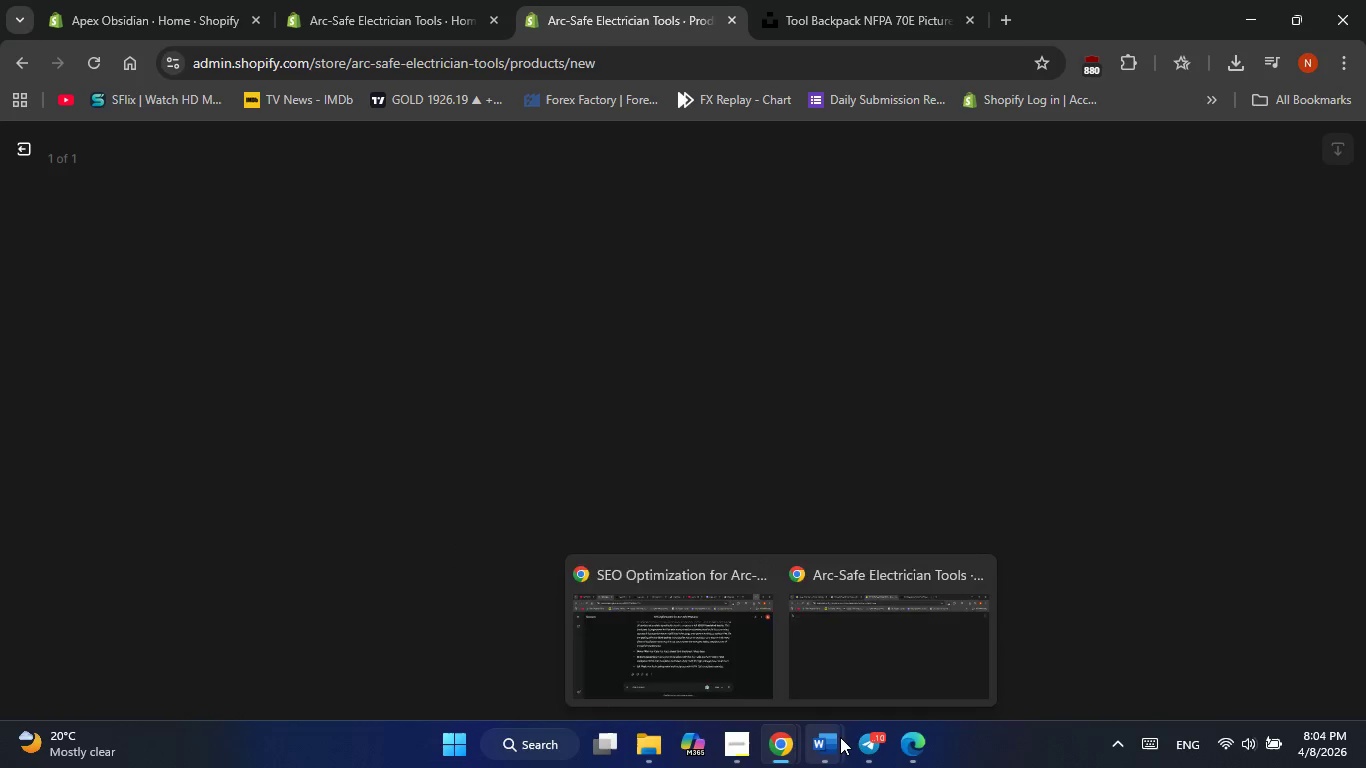 
left_click([749, 666])
 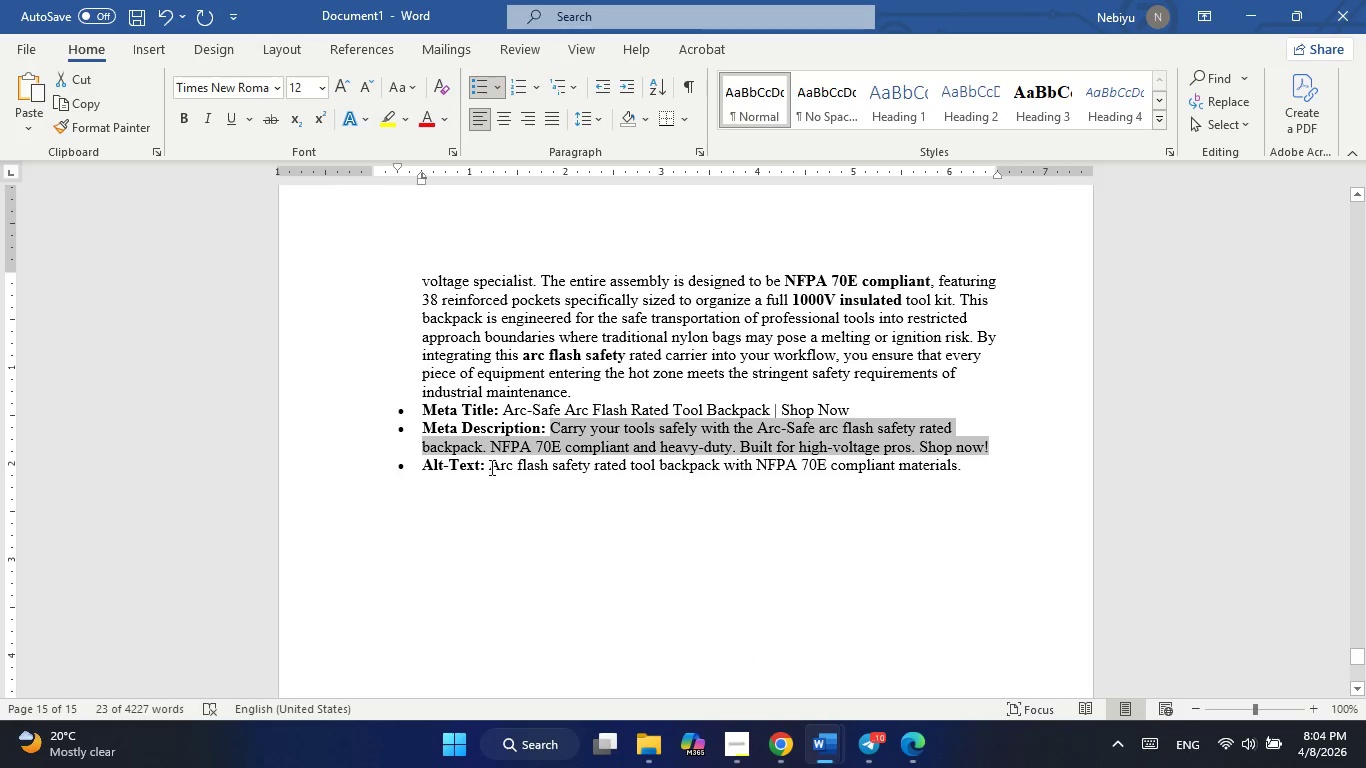 
left_click_drag(start_coordinate=[492, 468], to_coordinate=[984, 477])
 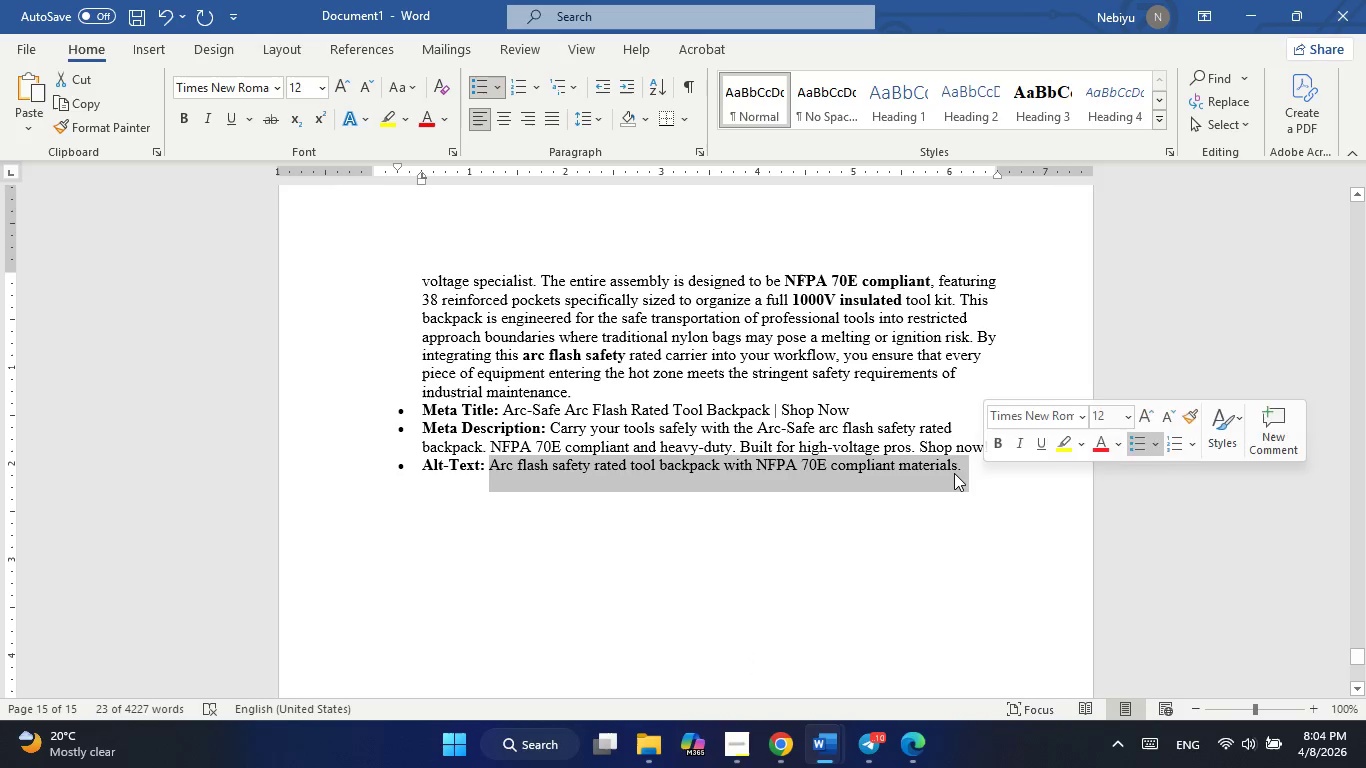 
right_click([954, 473])
 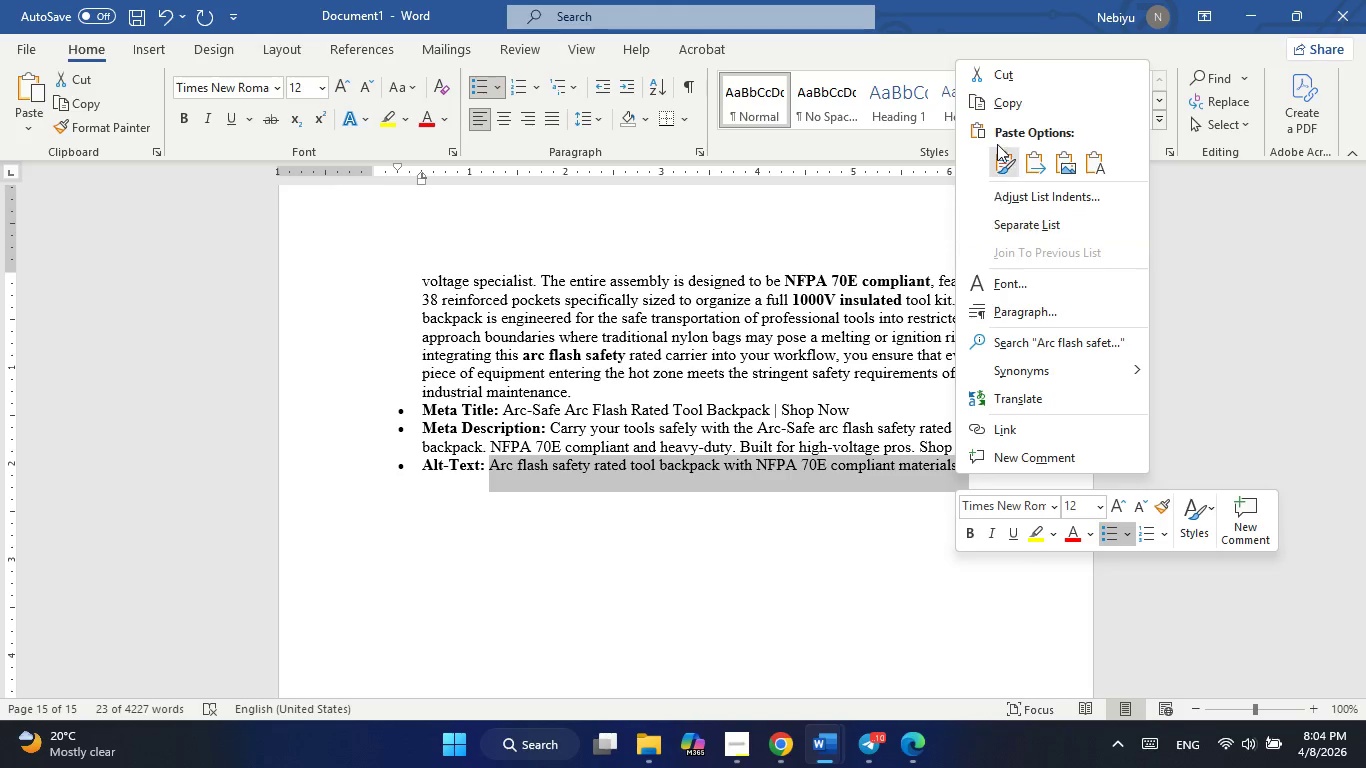 
left_click([1003, 93])
 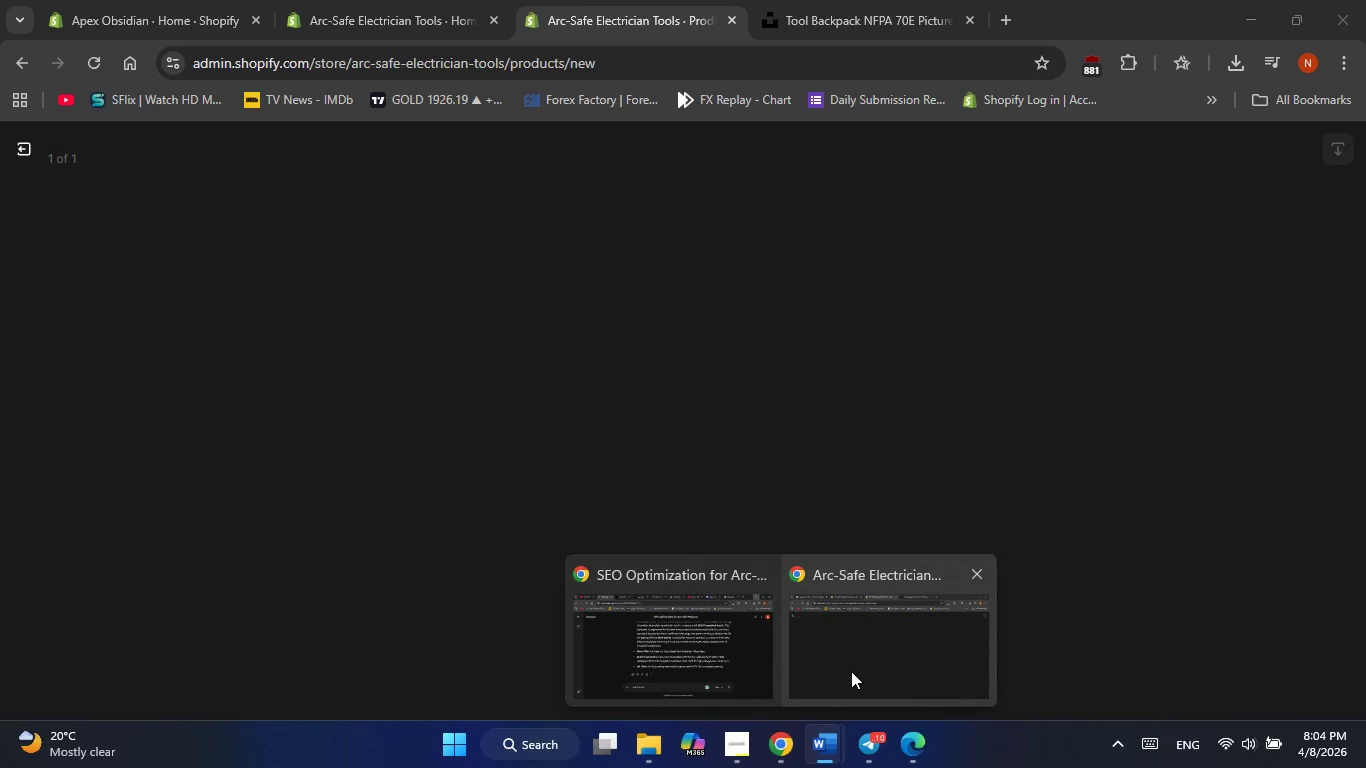 
left_click([851, 671])
 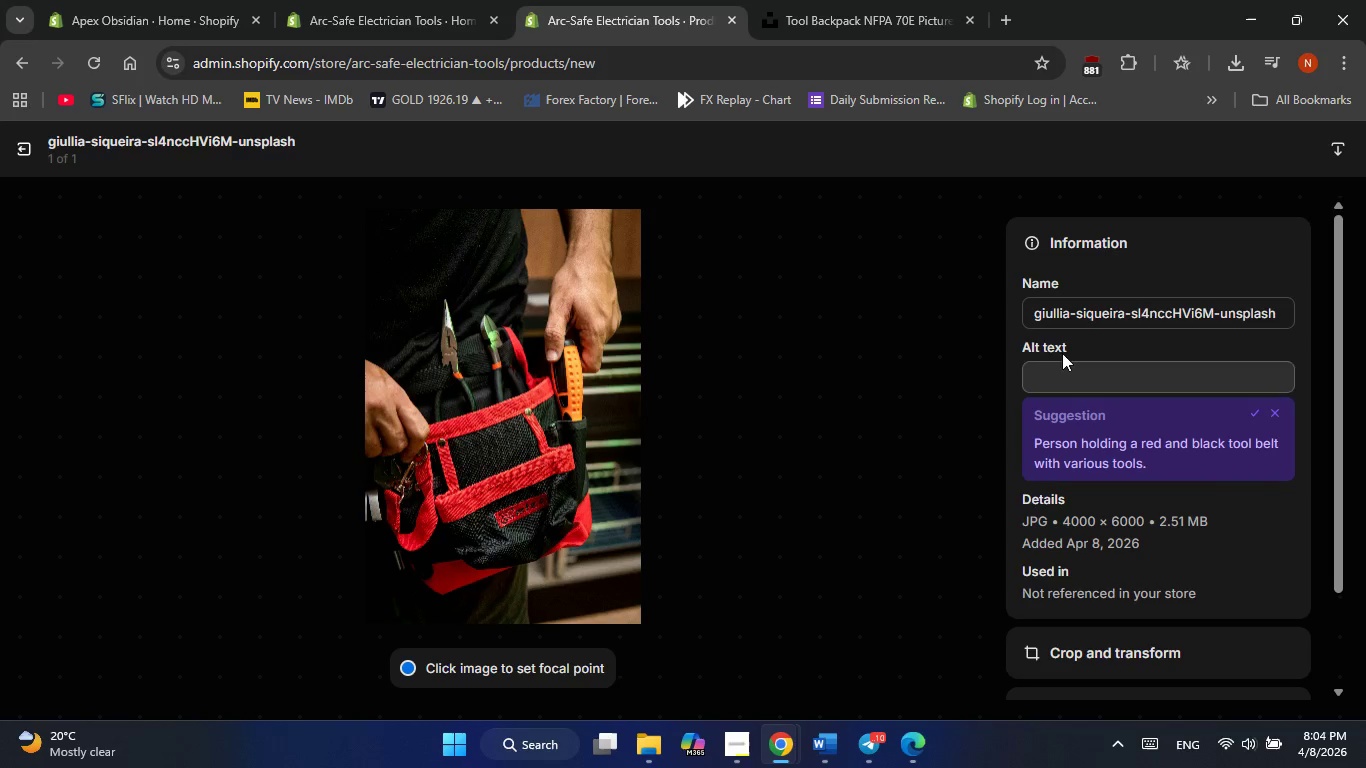 
left_click([1065, 375])
 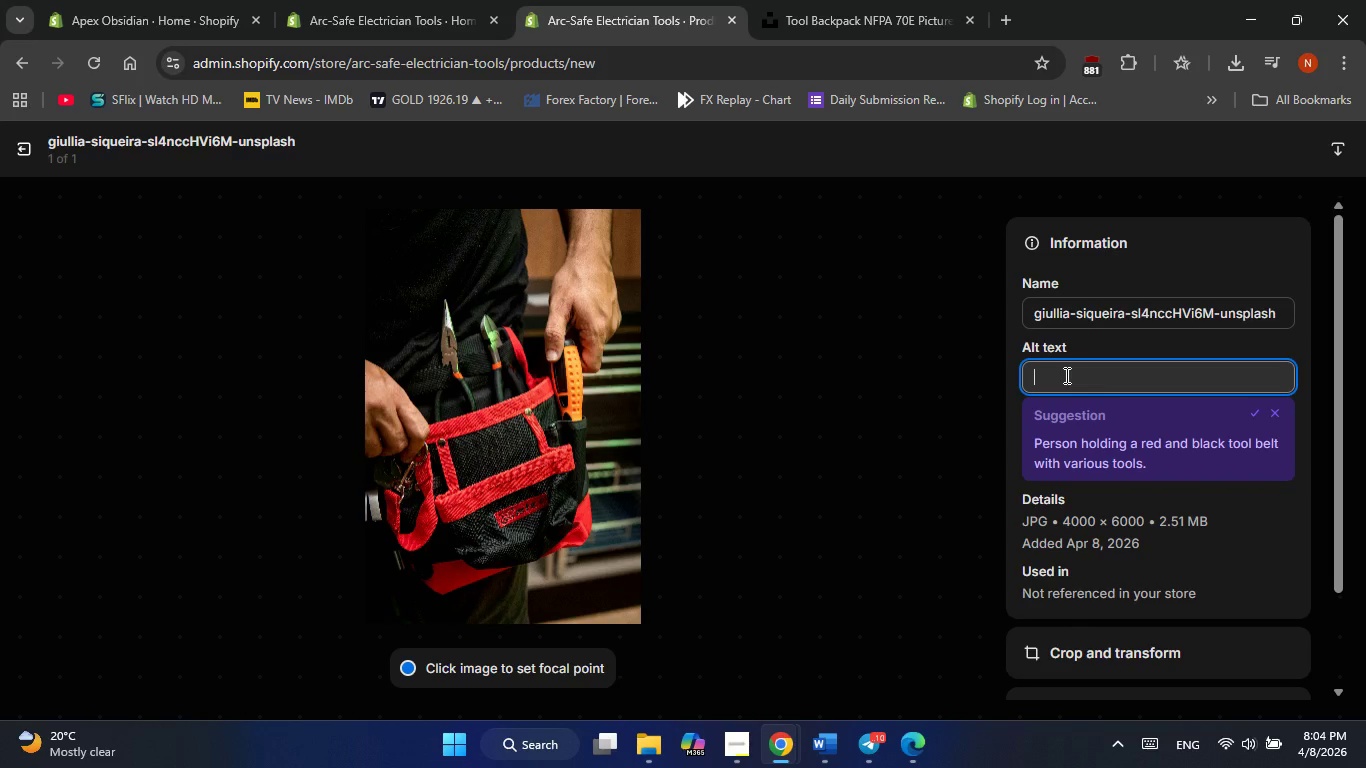 
right_click([1065, 375])
 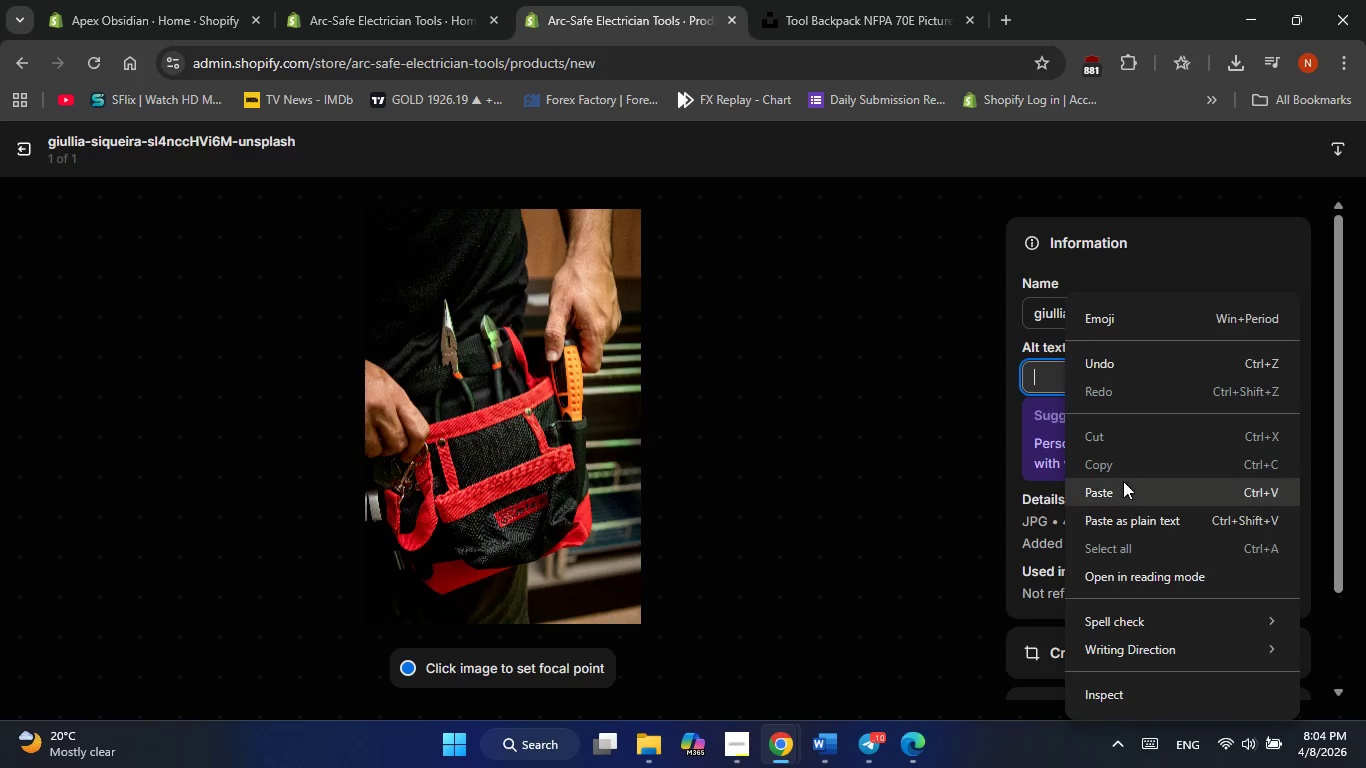 
left_click([1120, 483])
 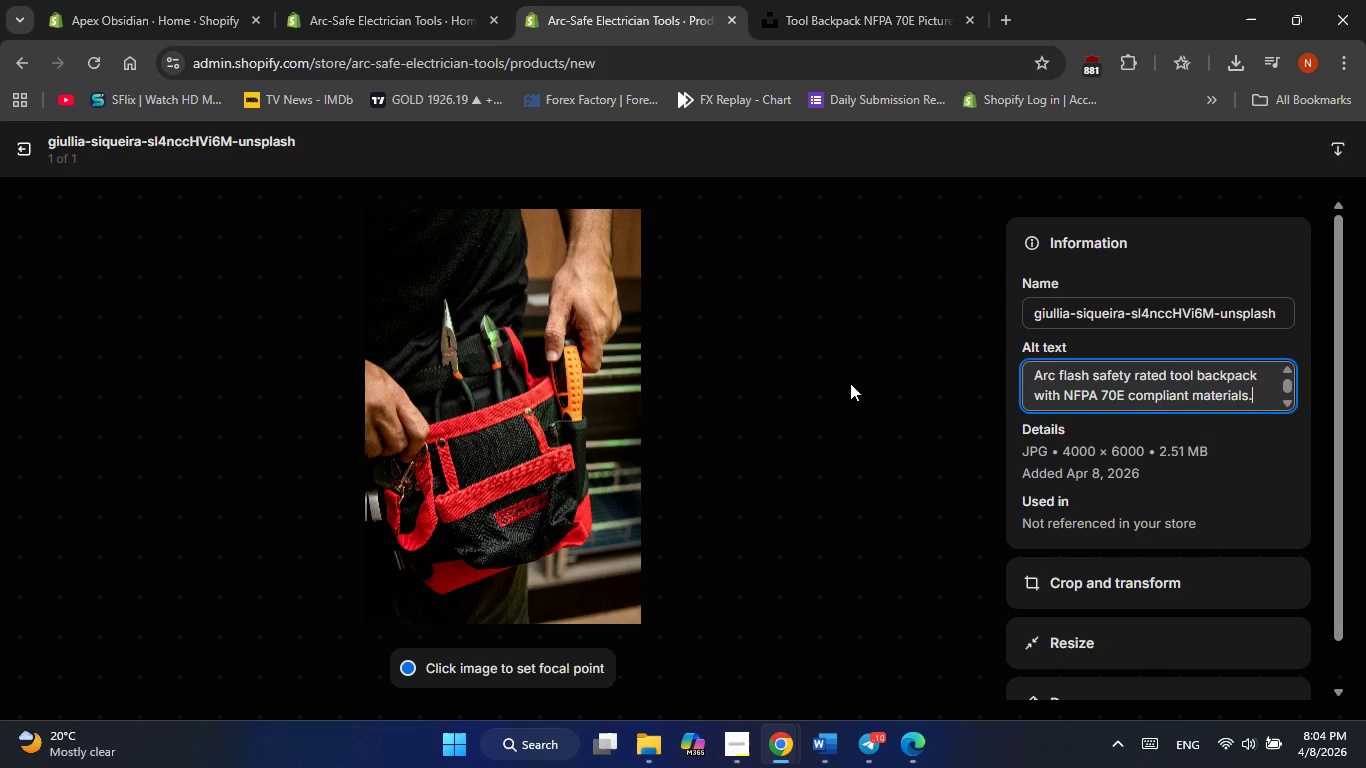 
left_click([850, 383])
 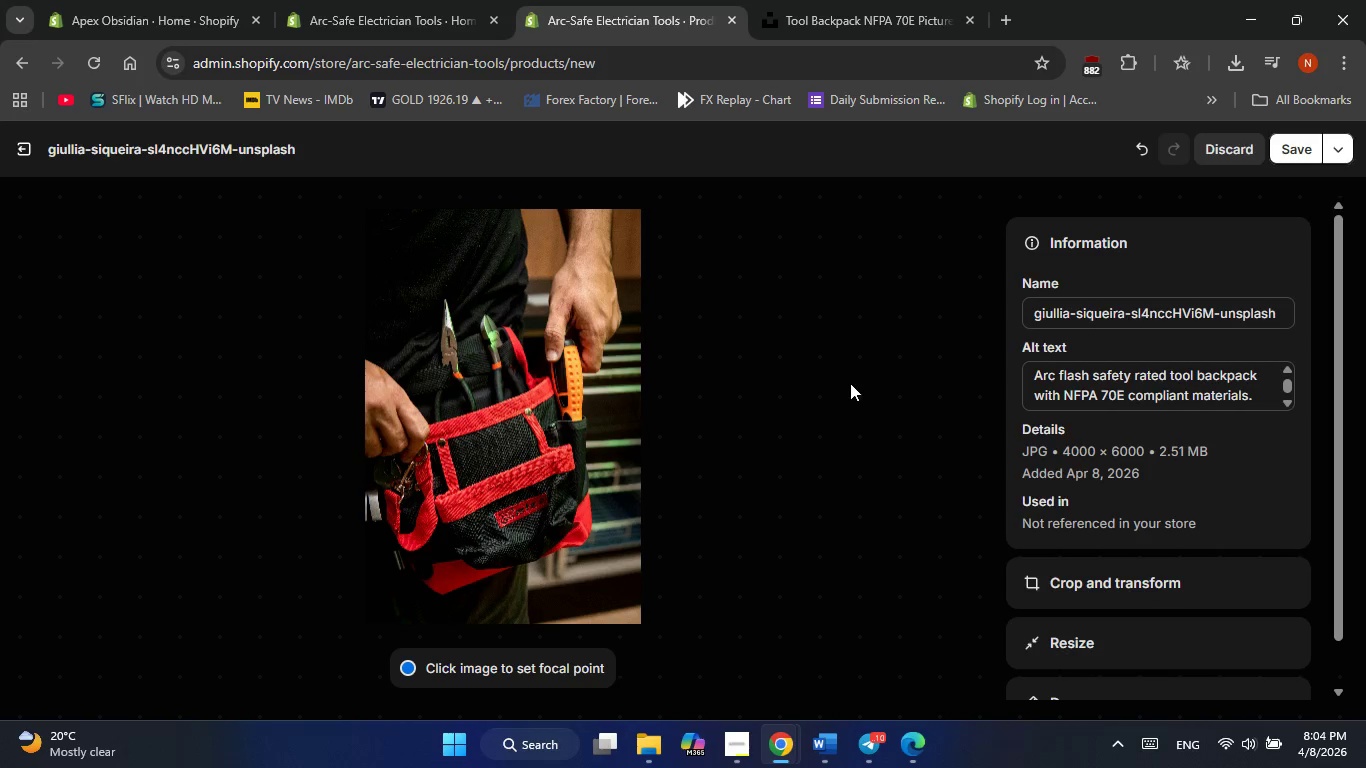 
scroll: coordinate [850, 383], scroll_direction: up, amount: 8.0
 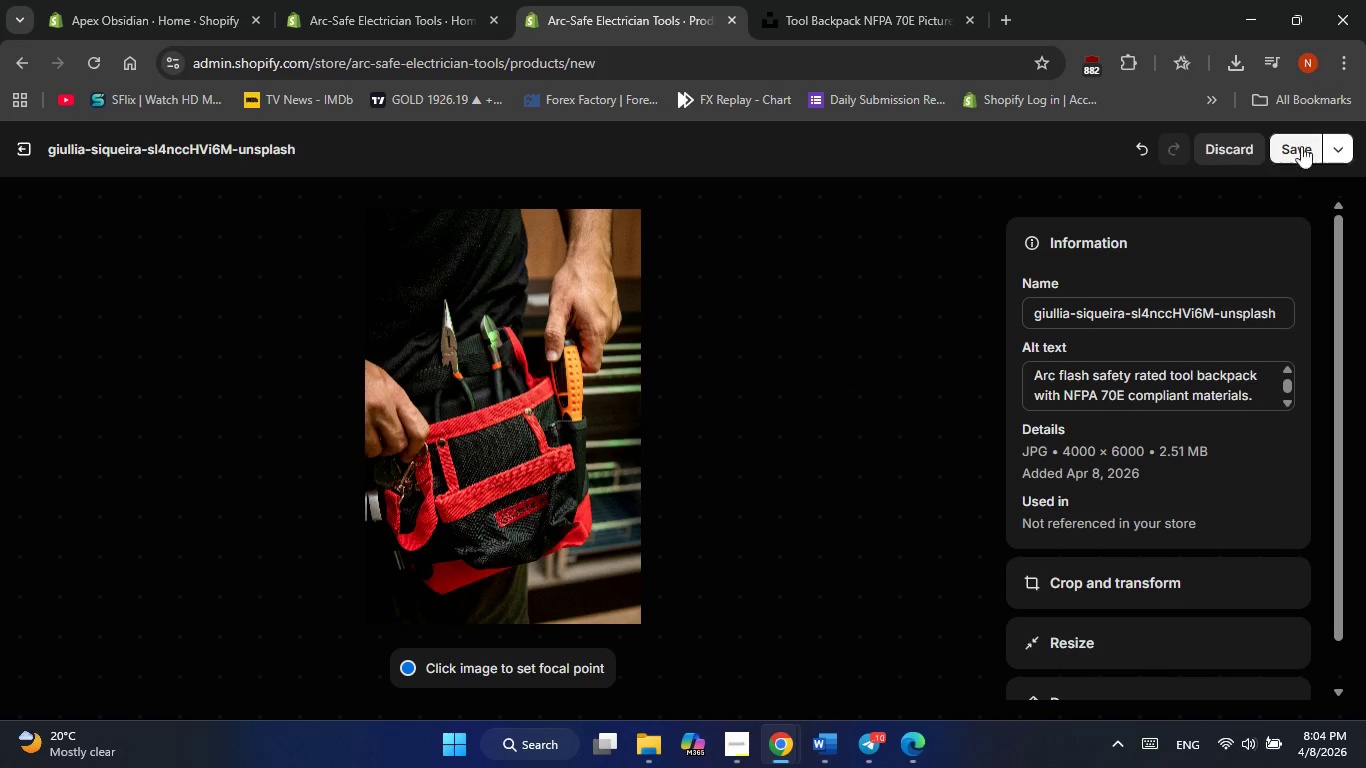 
left_click([1310, 142])
 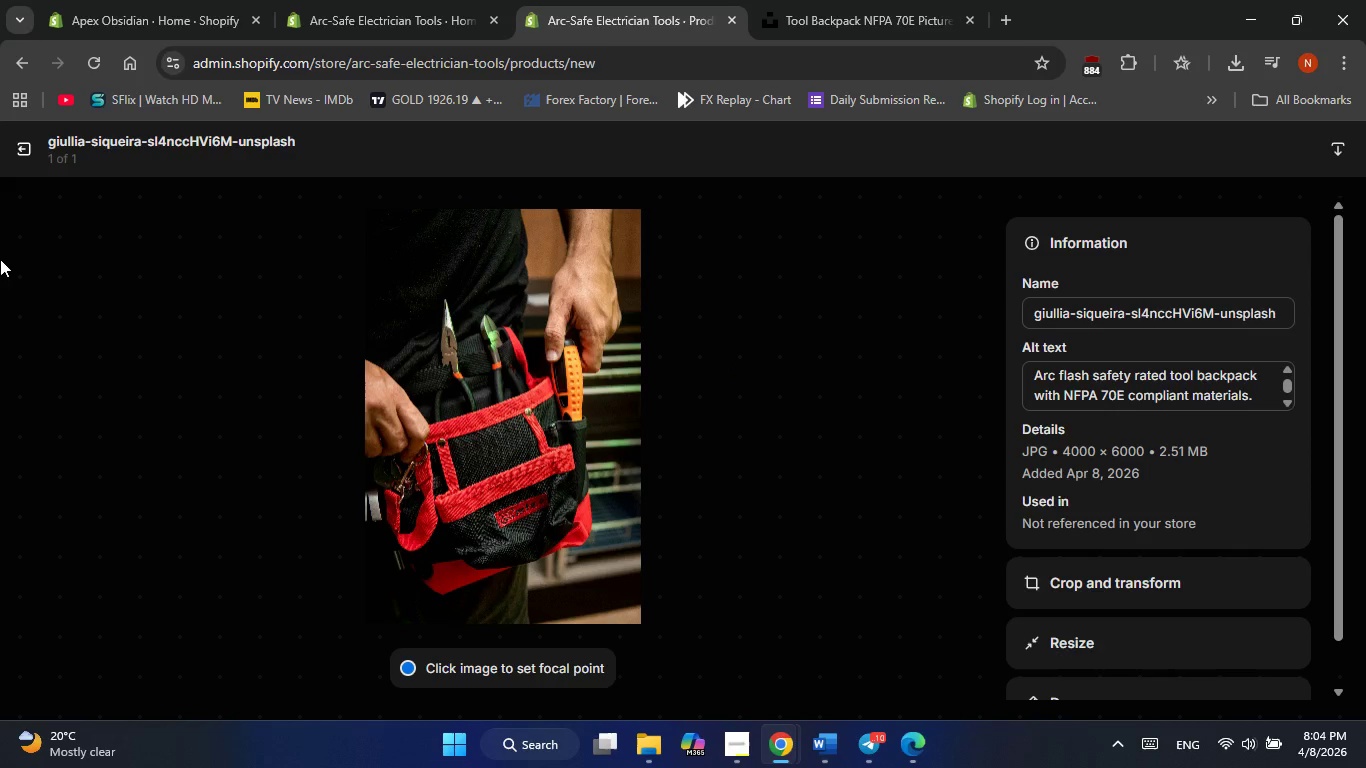 
wait(5.7)
 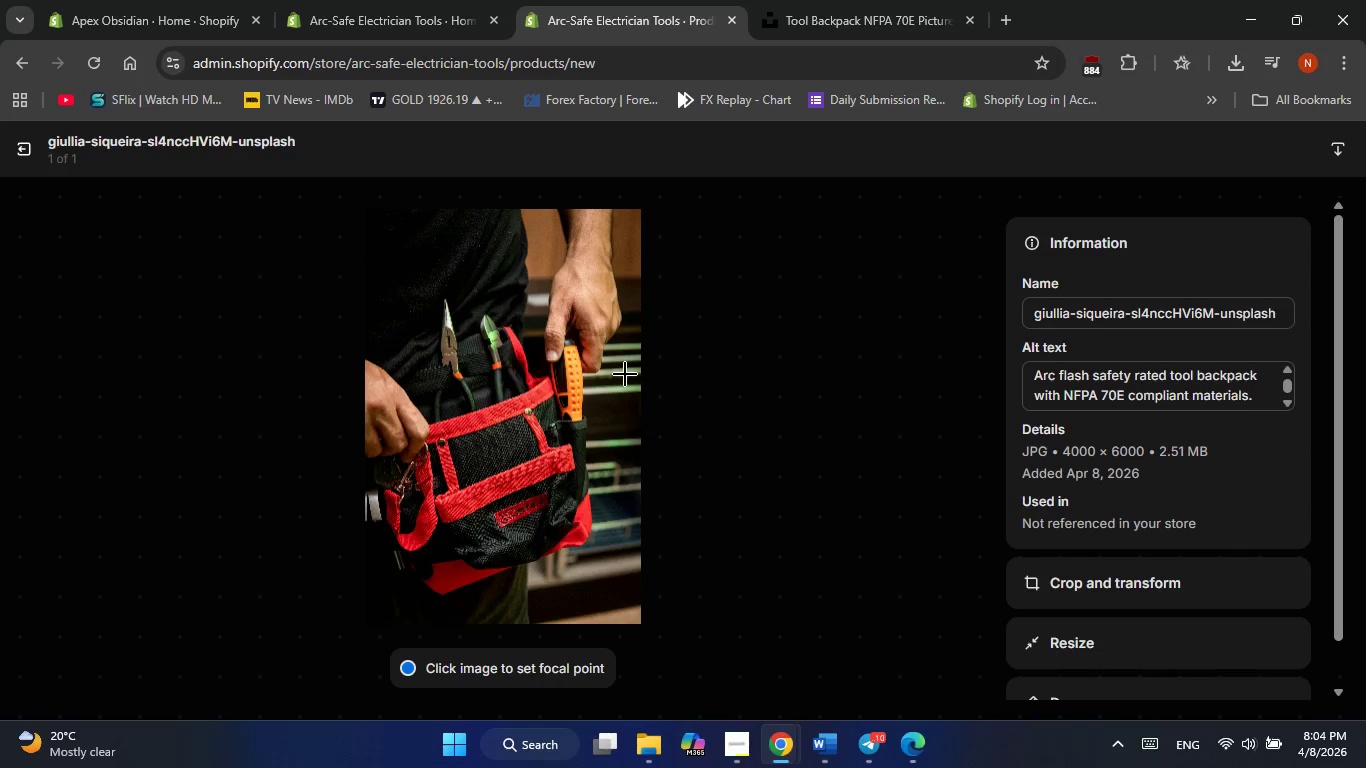 
left_click([28, 146])
 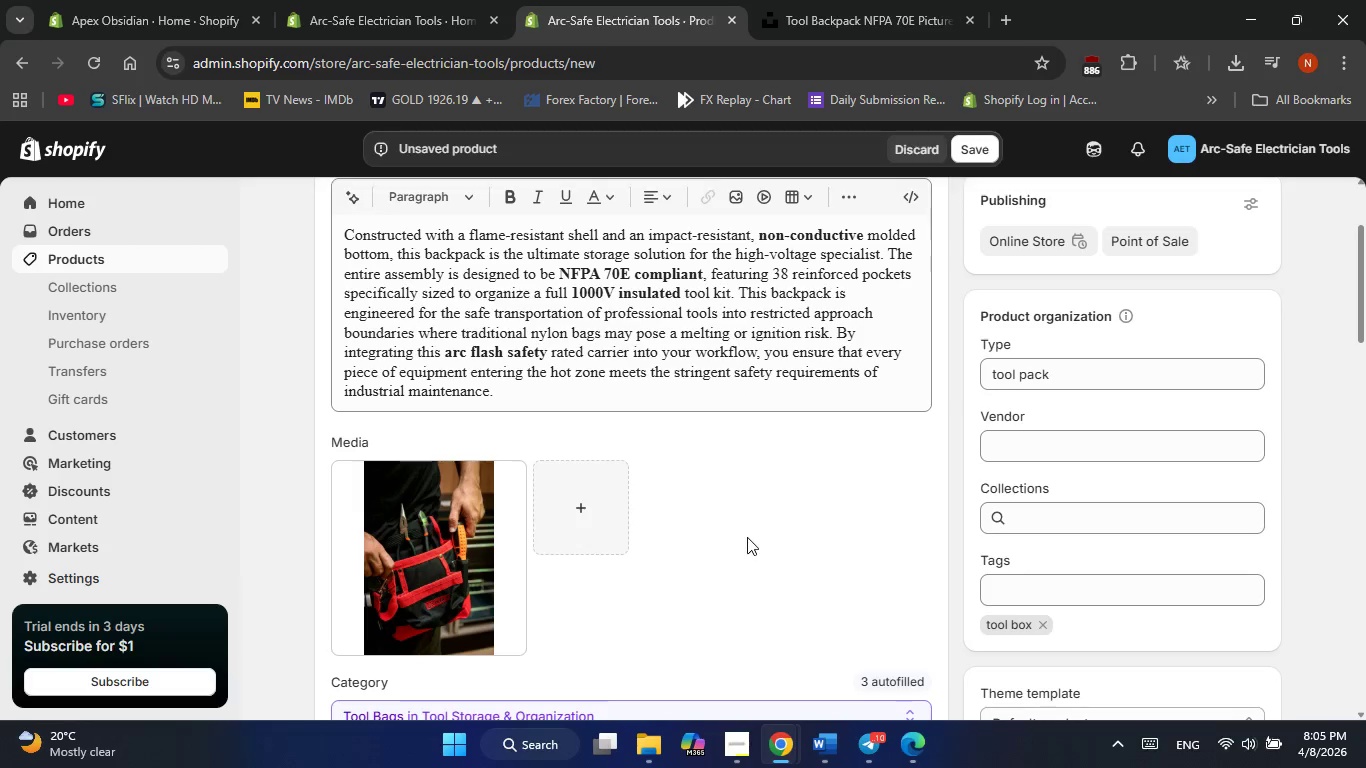 
scroll: coordinate [747, 537], scroll_direction: up, amount: 1.0
 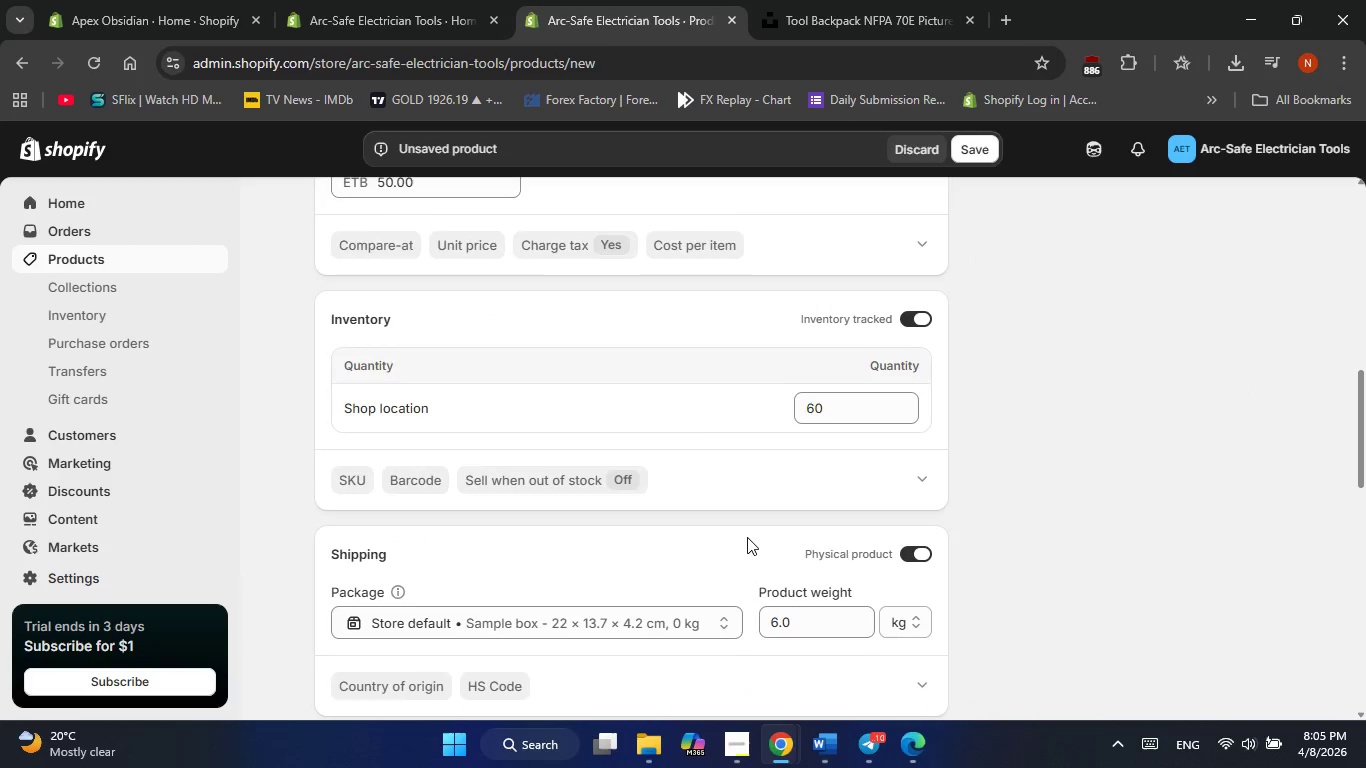 
scroll: coordinate [751, 554], scroll_direction: down, amount: 14.0
 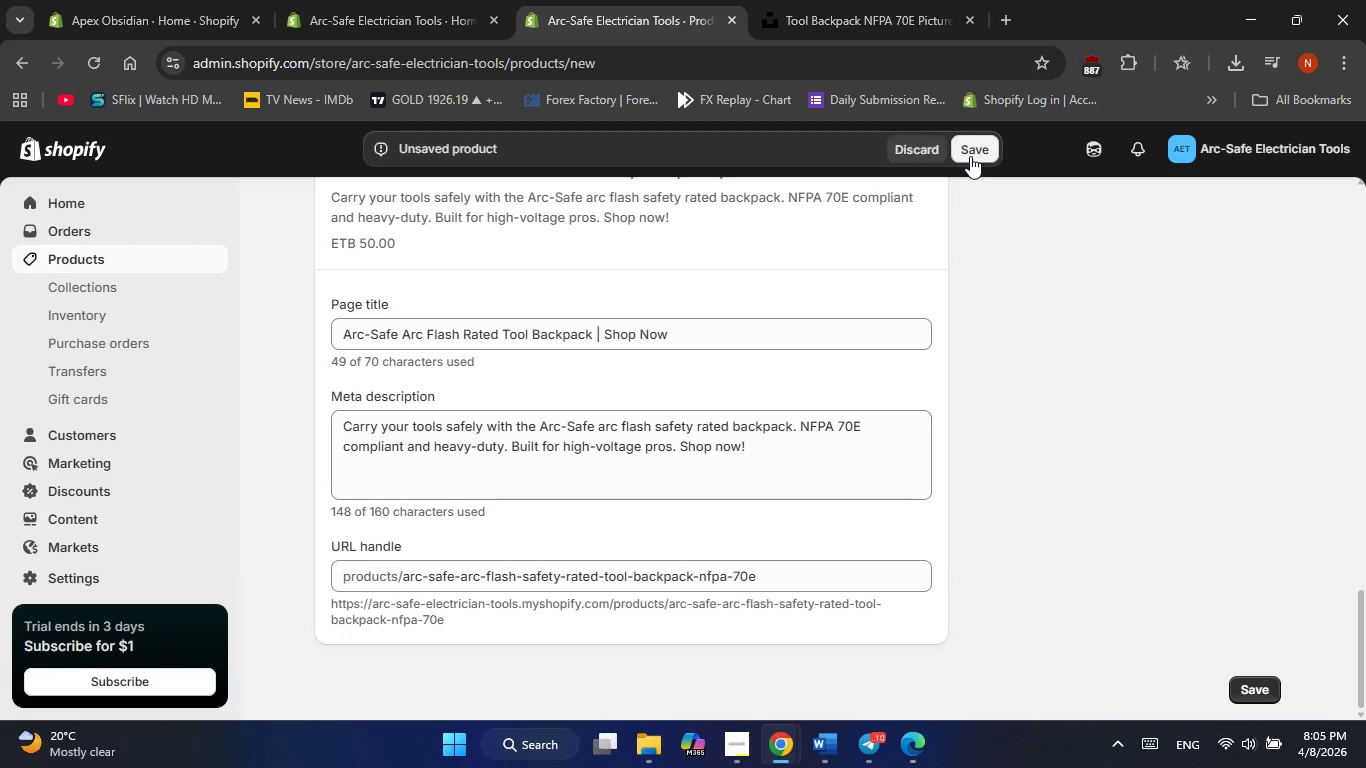 
left_click([970, 156])
 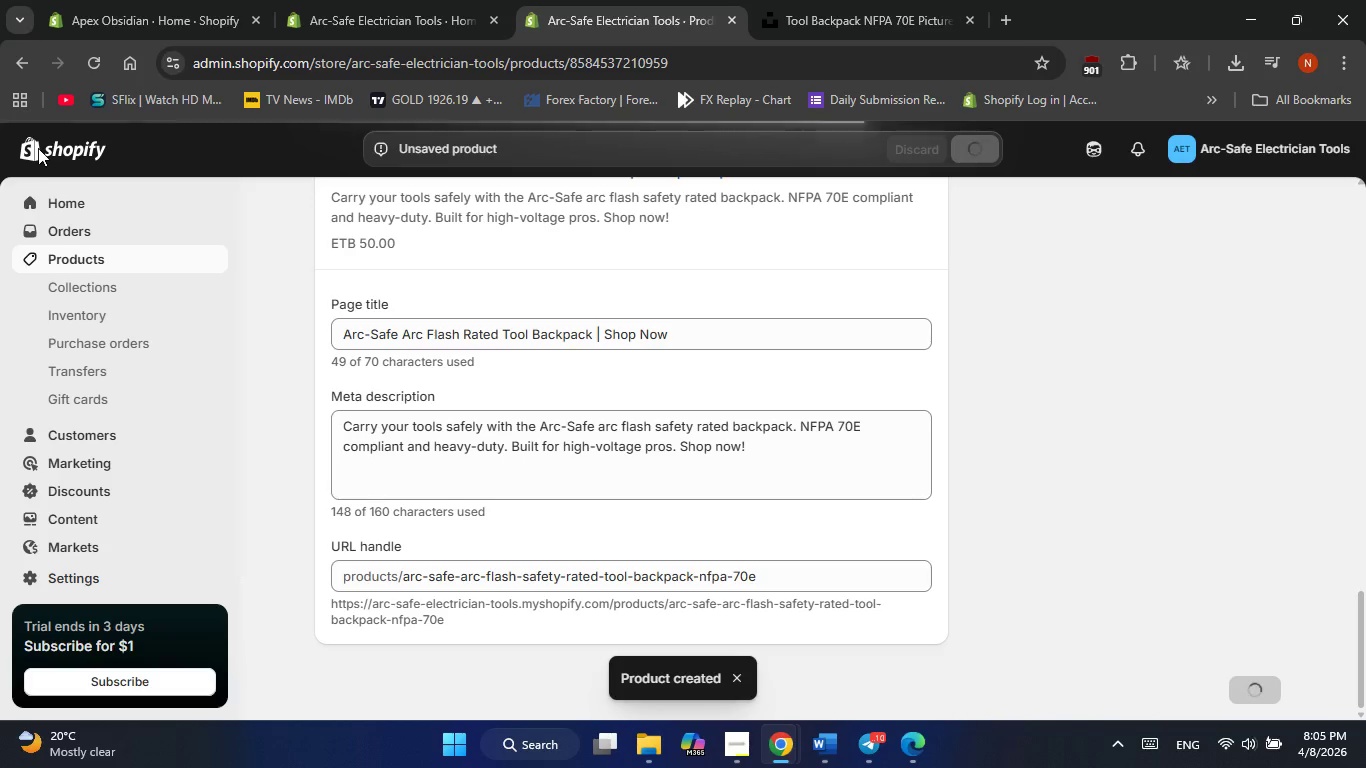 
wait(12.03)
 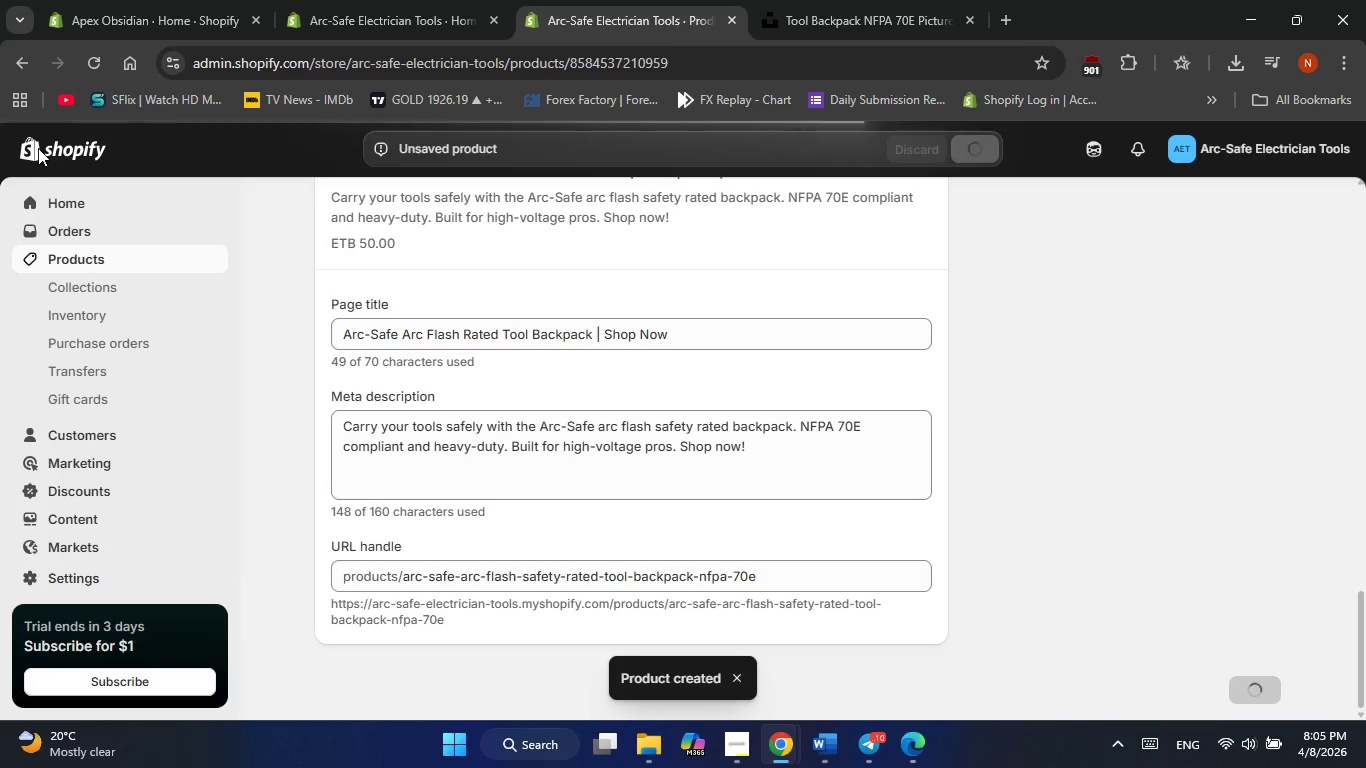 
left_click([39, 257])
 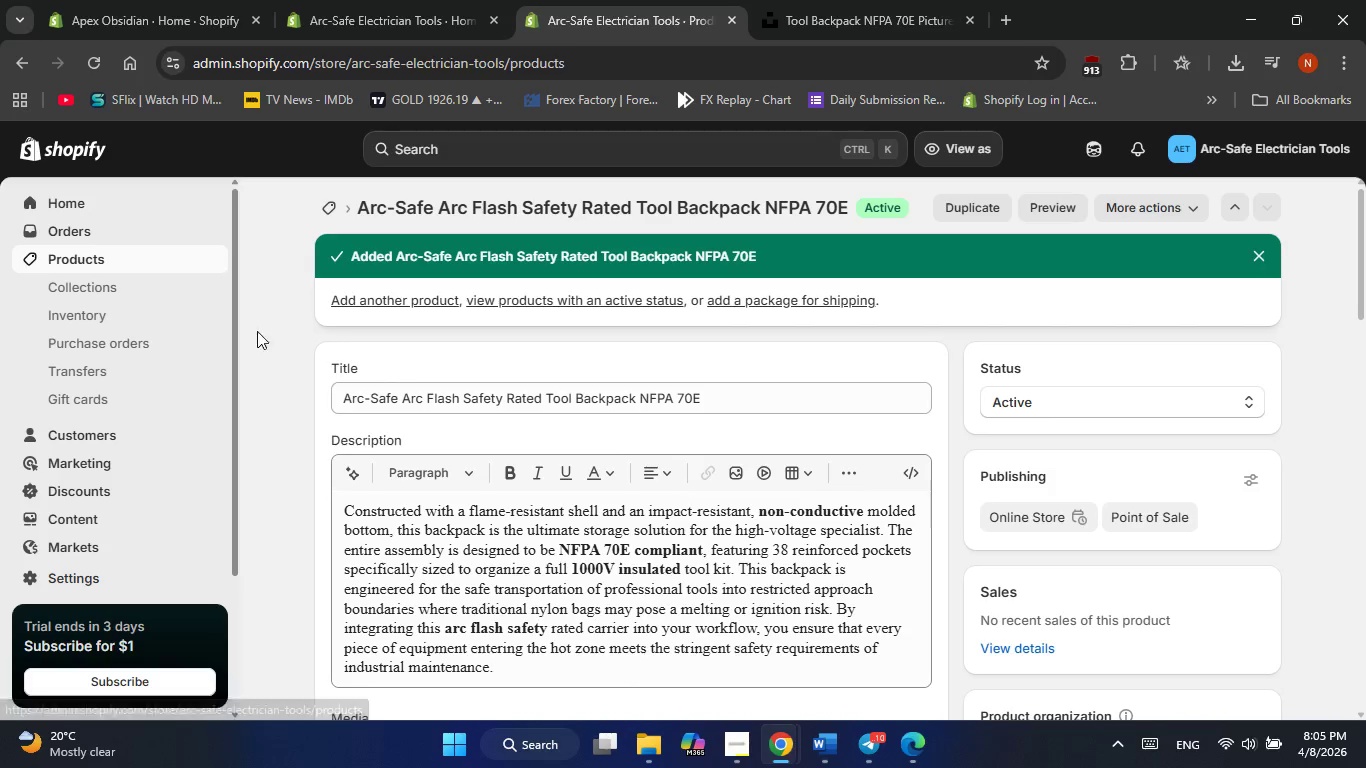 
mouse_move([604, 366])
 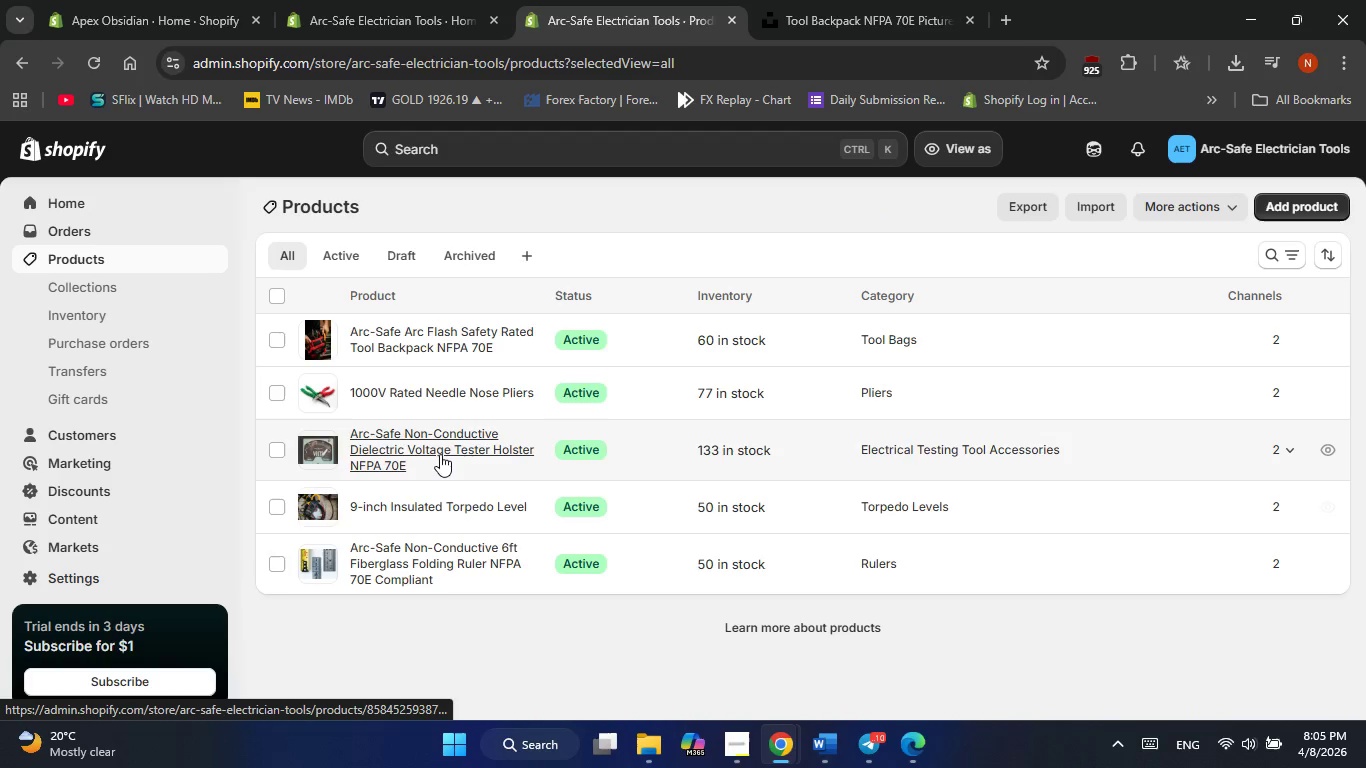 
left_click([469, 374])
 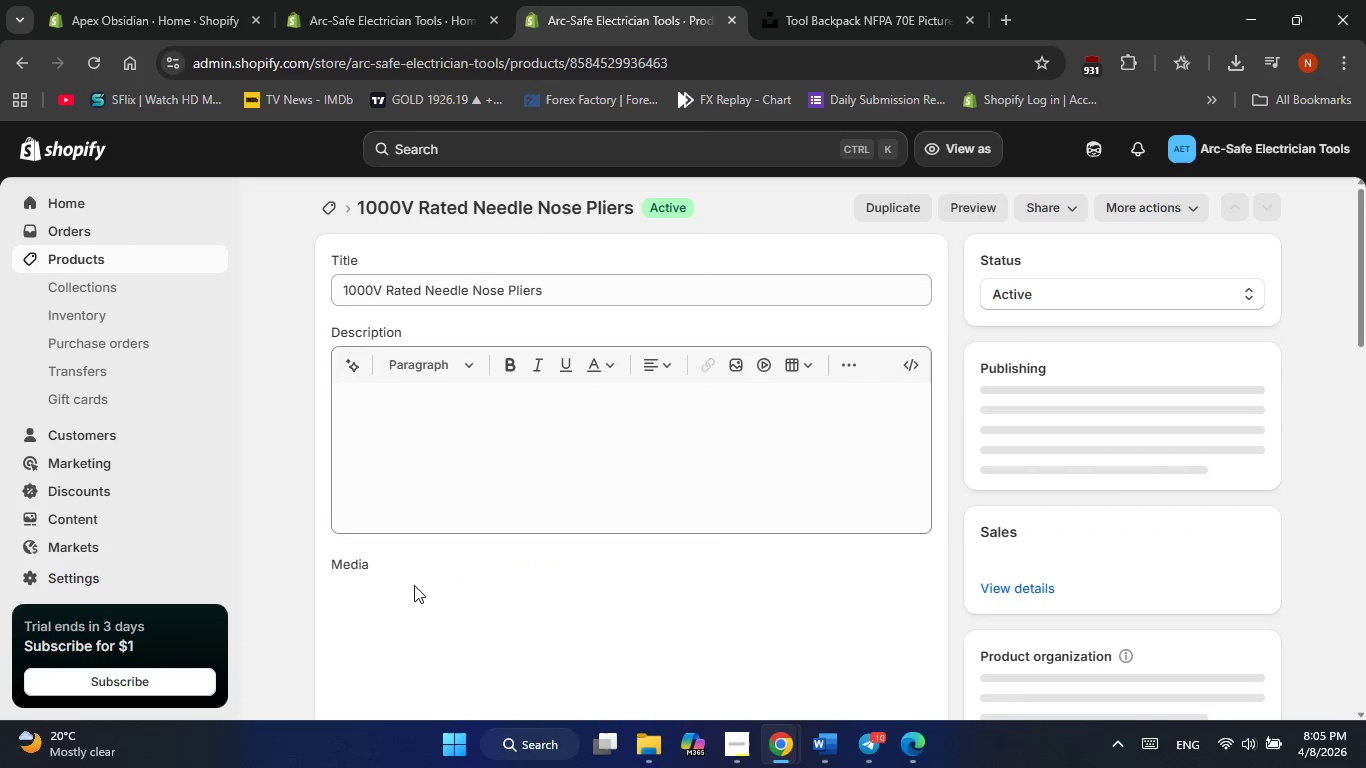 
left_click([403, 614])
 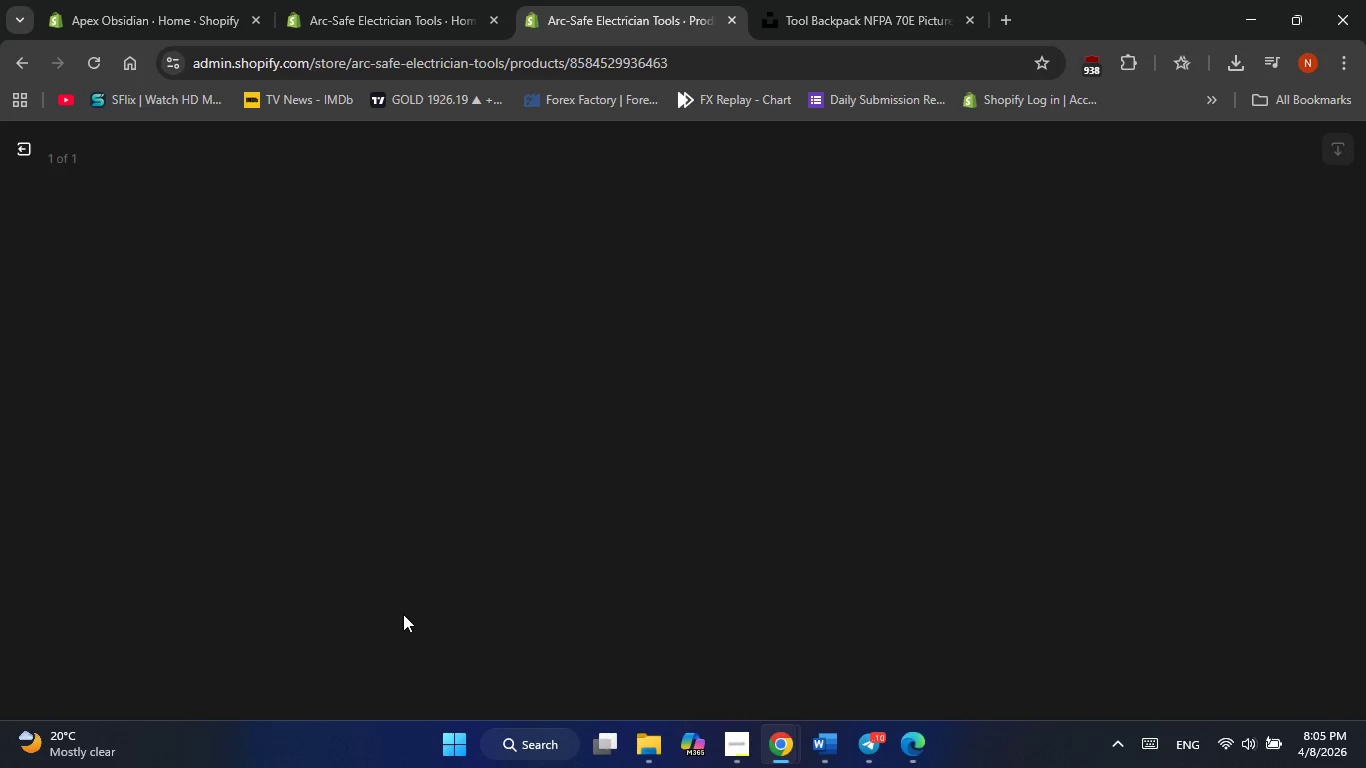 
wait(8.52)
 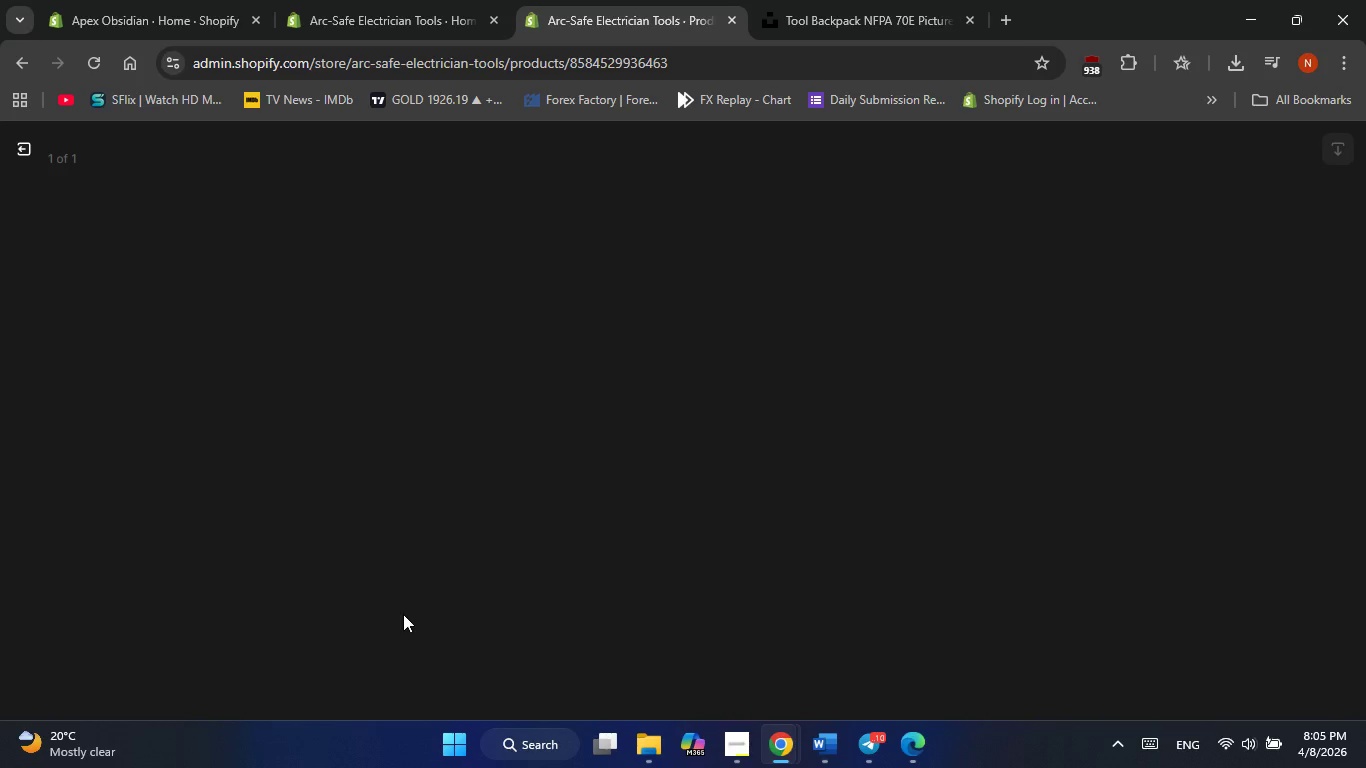 
left_click([755, 669])
 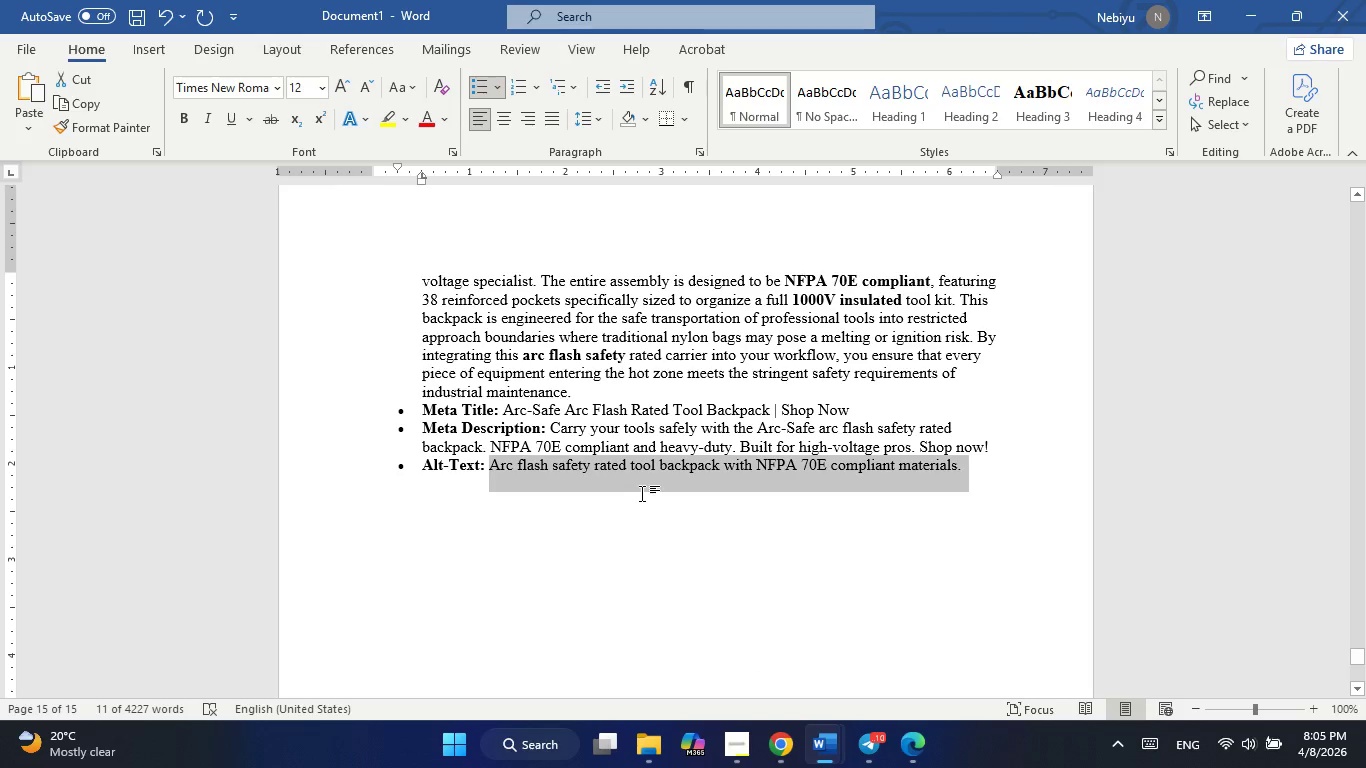 
scroll: coordinate [642, 493], scroll_direction: up, amount: 8.0
 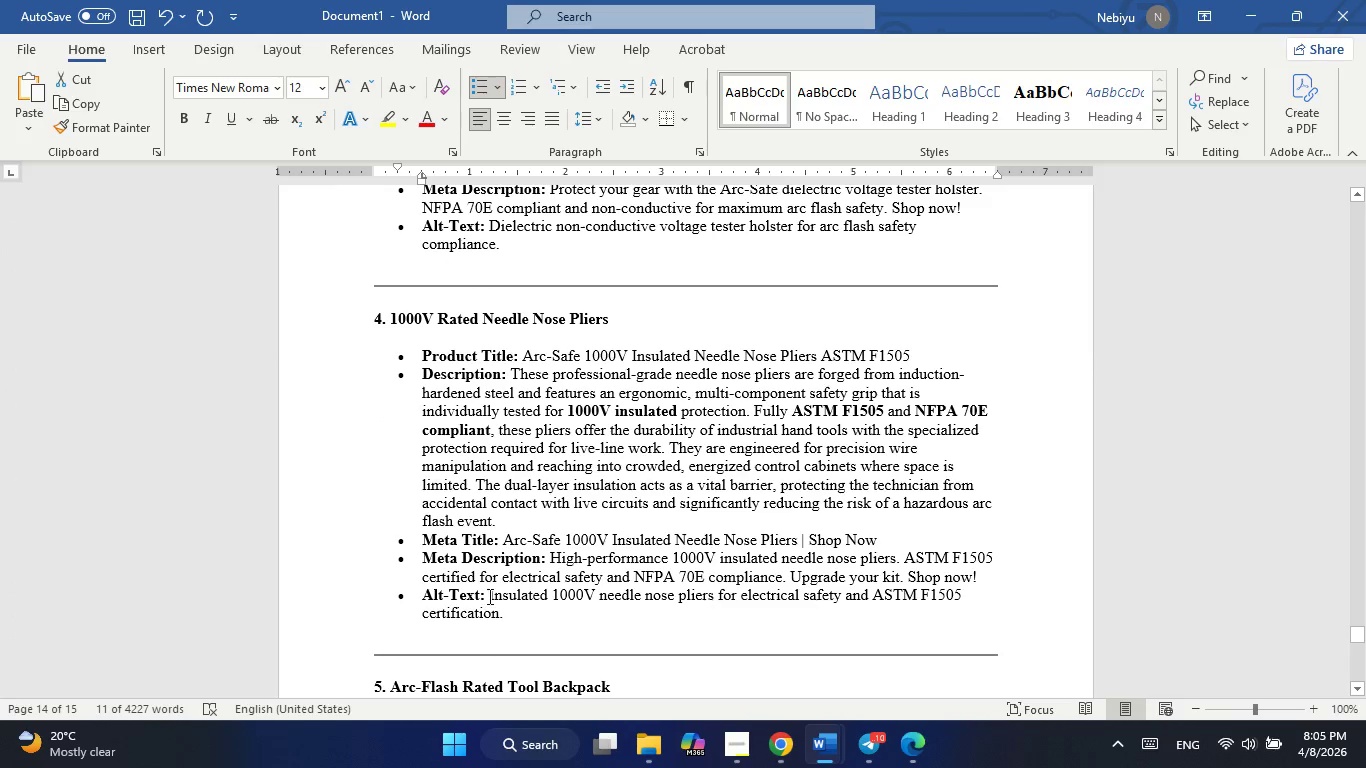 
left_click_drag(start_coordinate=[486, 597], to_coordinate=[539, 617])
 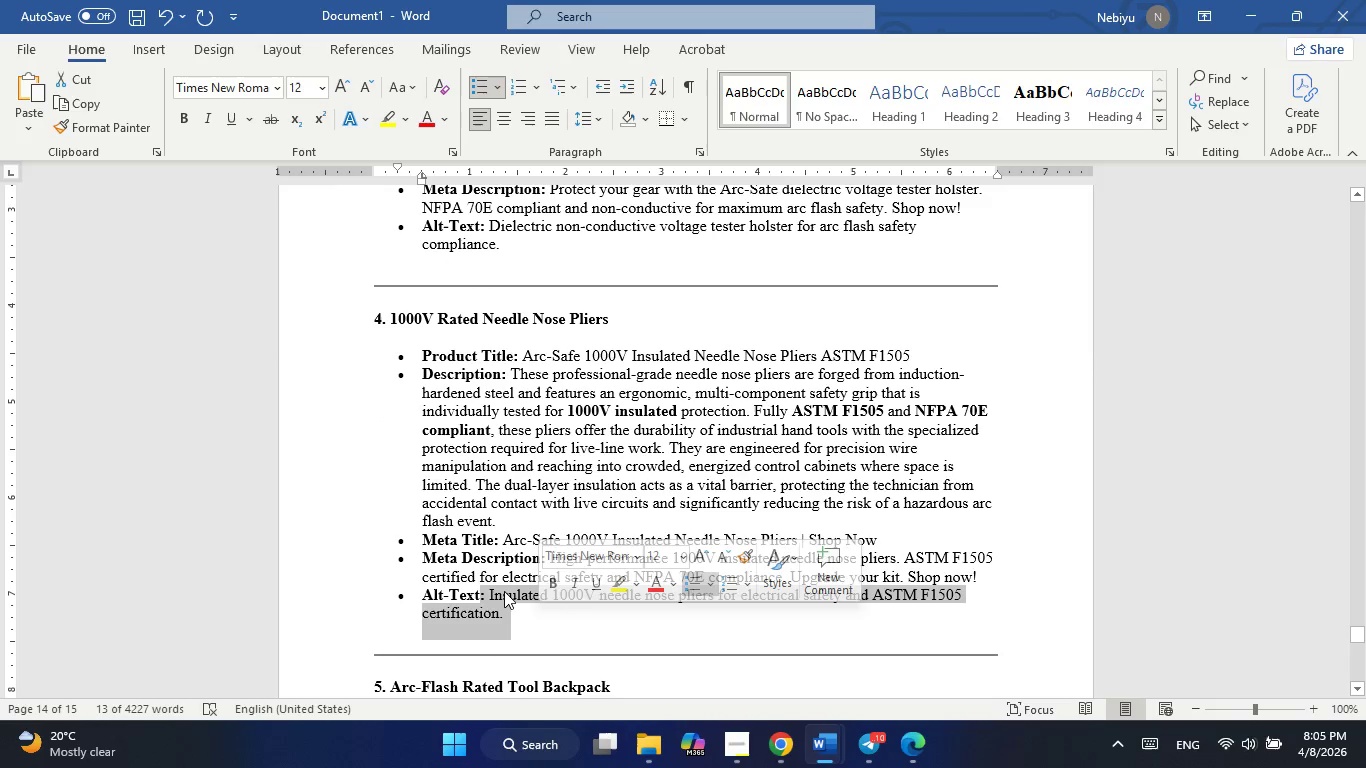 
right_click([504, 591])
 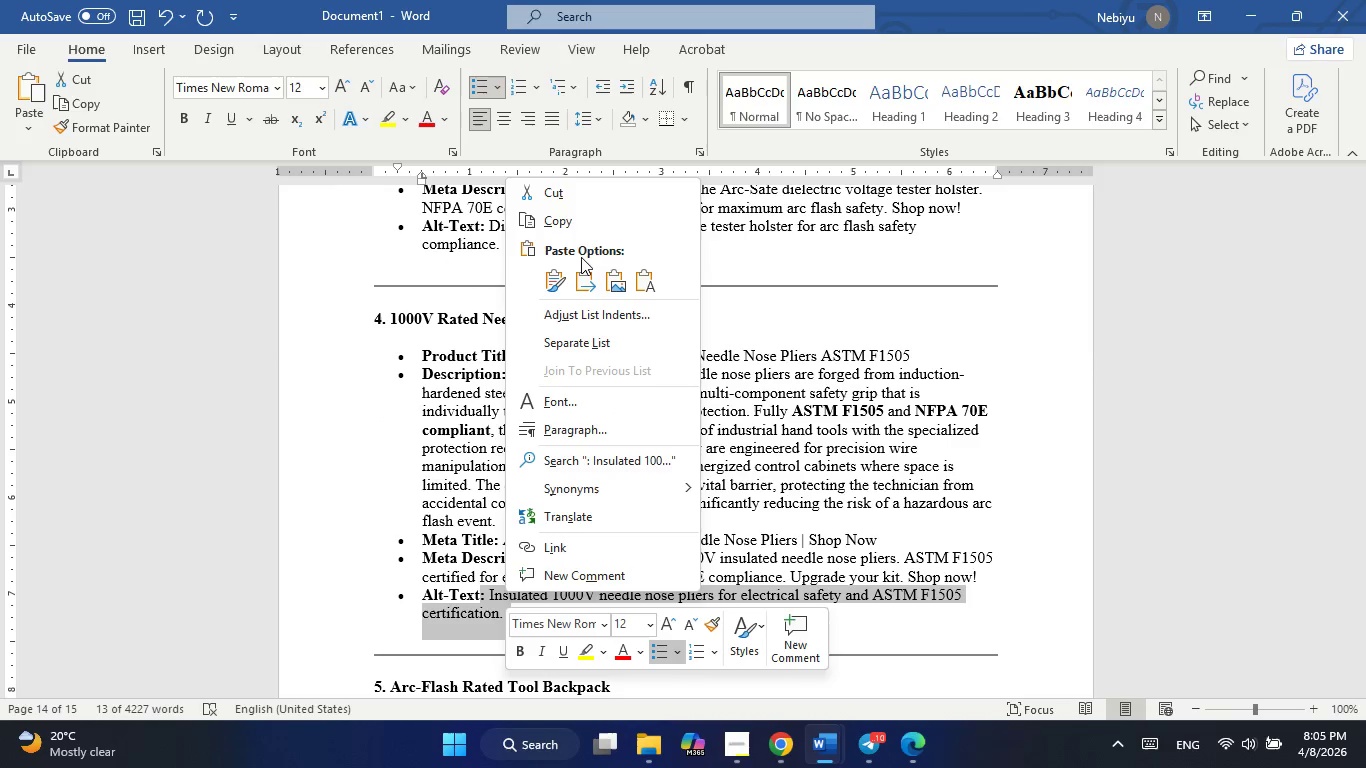 
left_click([578, 221])
 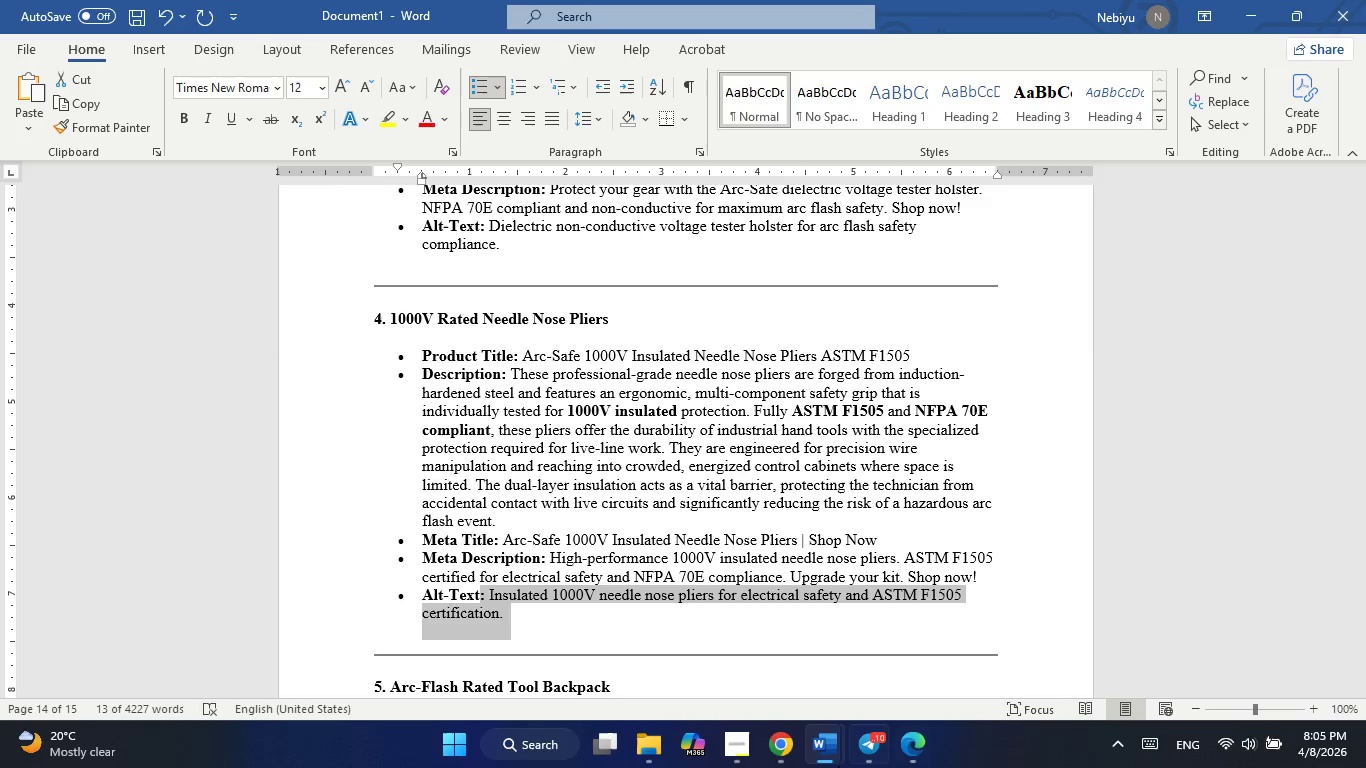 
mouse_move([786, 731])
 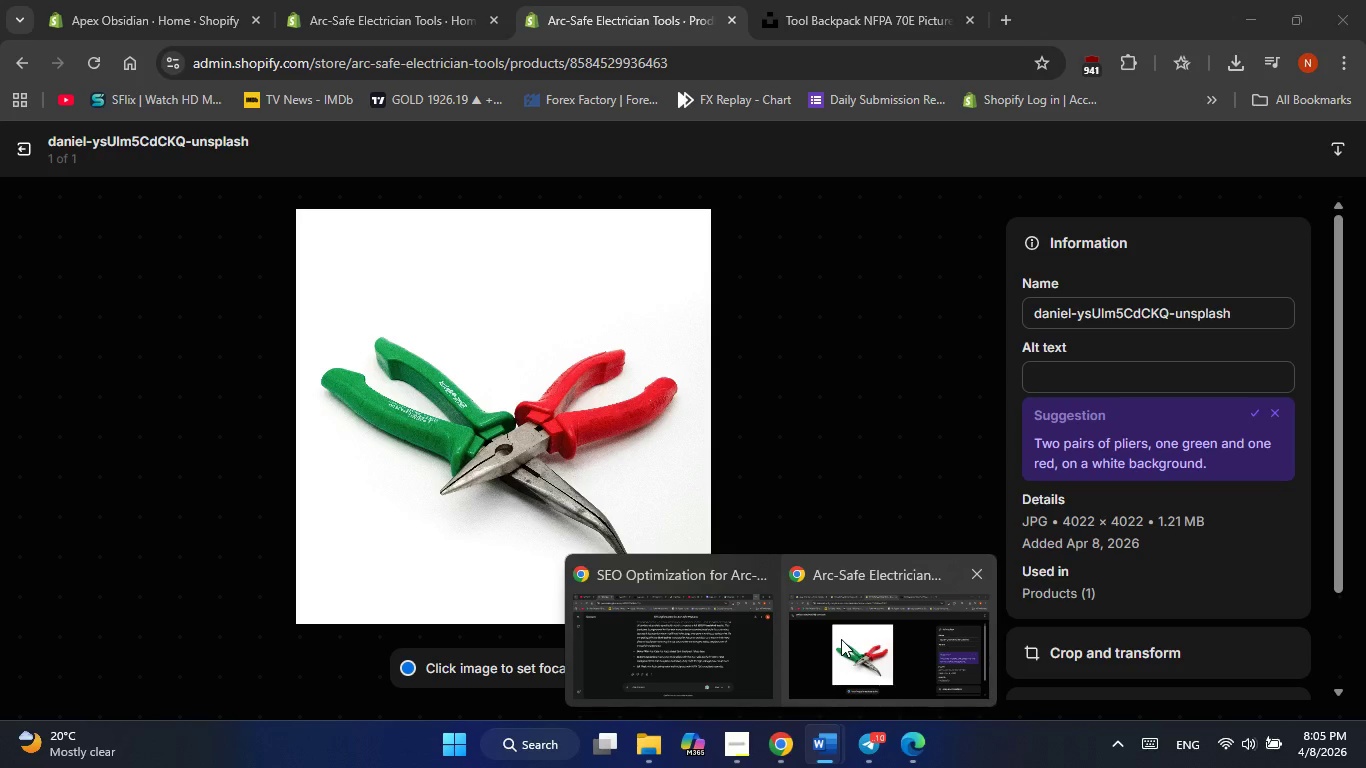 
left_click([841, 639])
 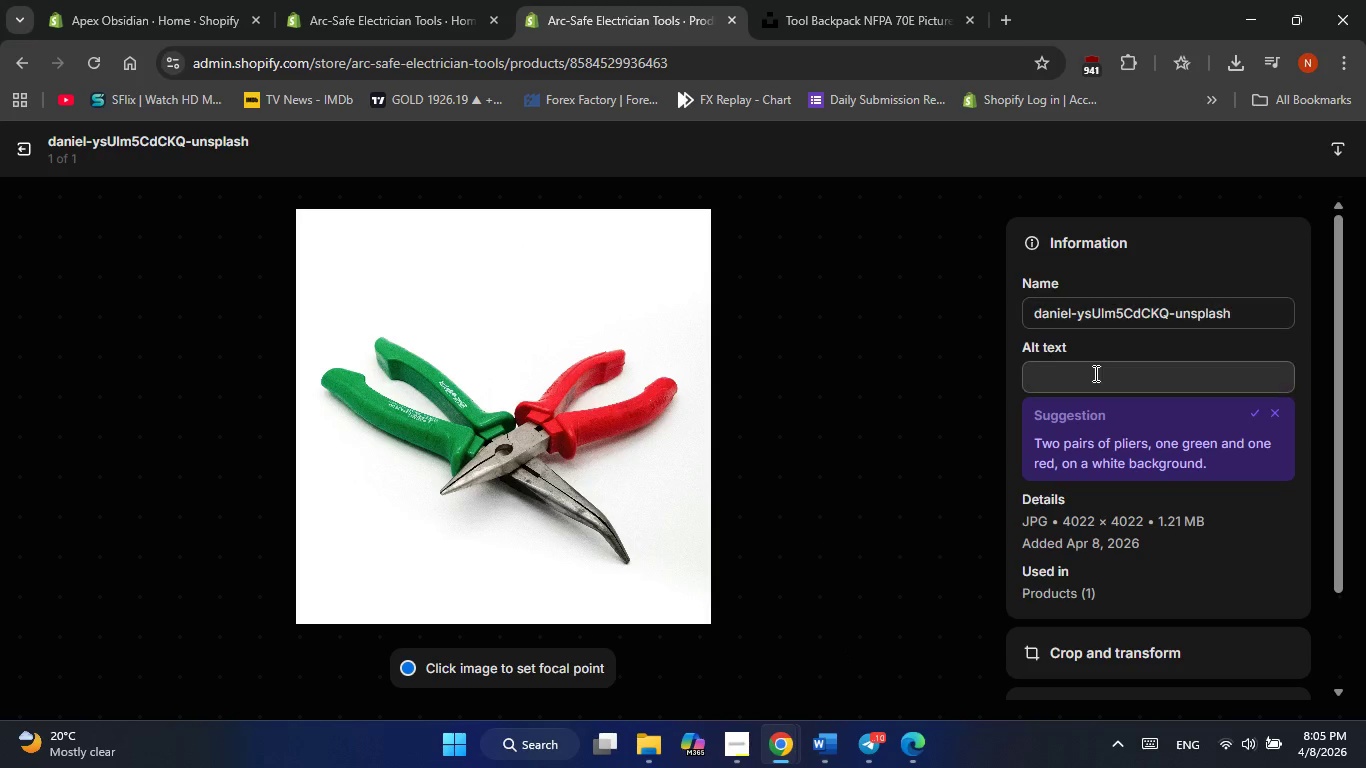 
left_click([1093, 376])
 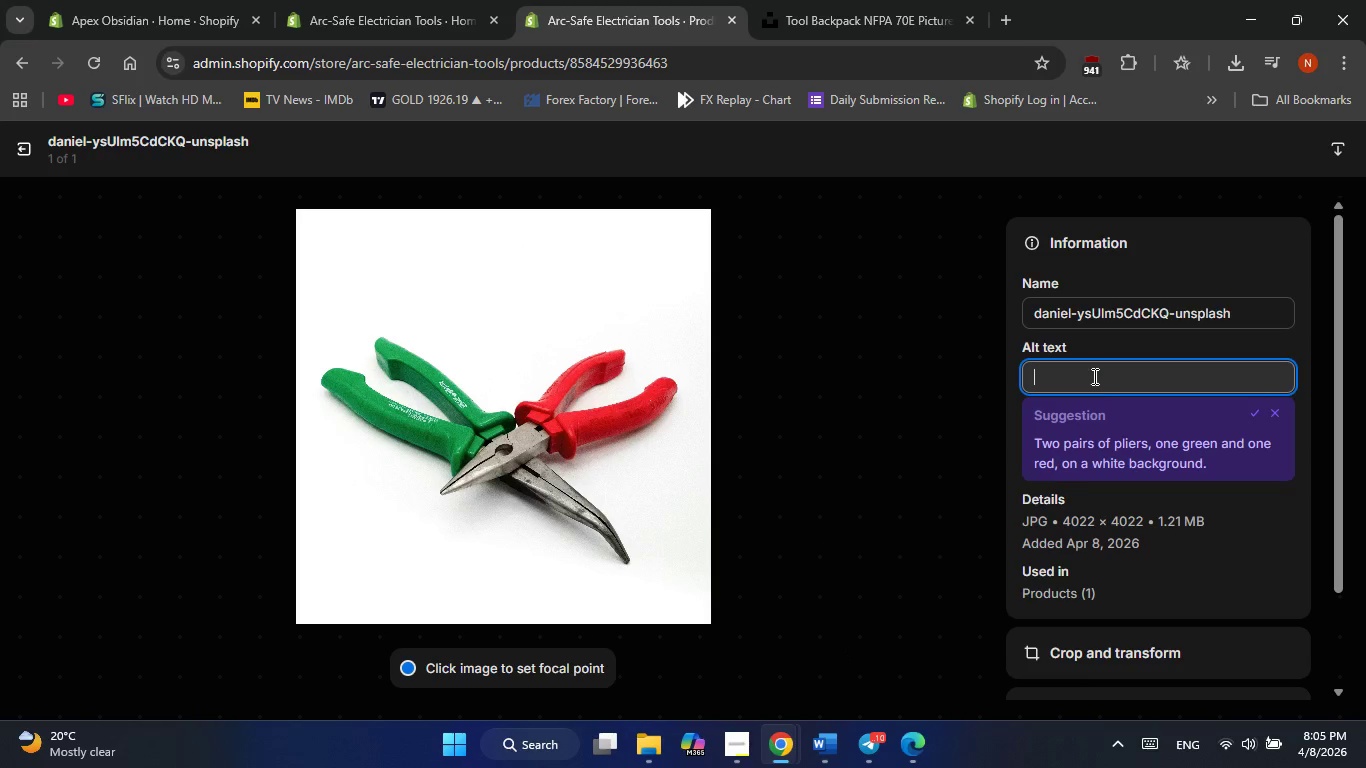 
right_click([1093, 376])
 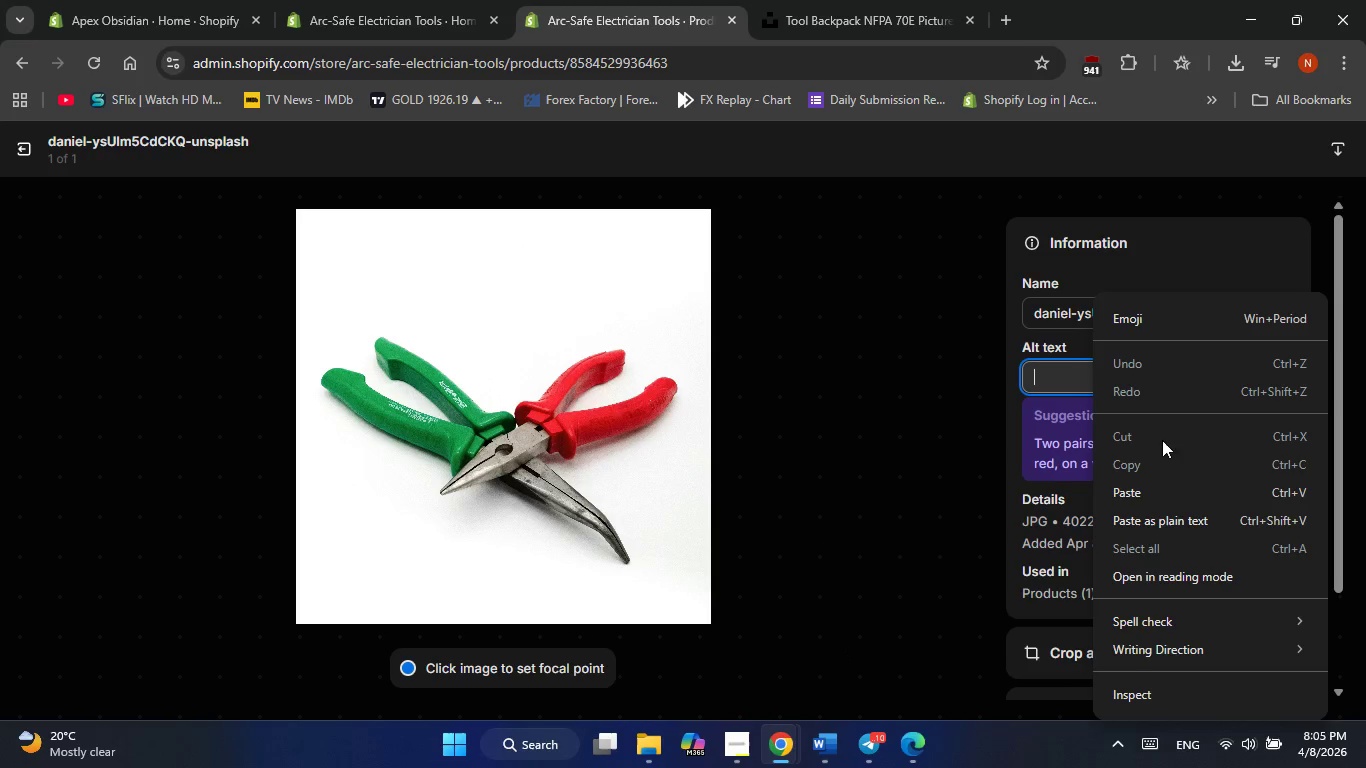 
left_click([1139, 493])
 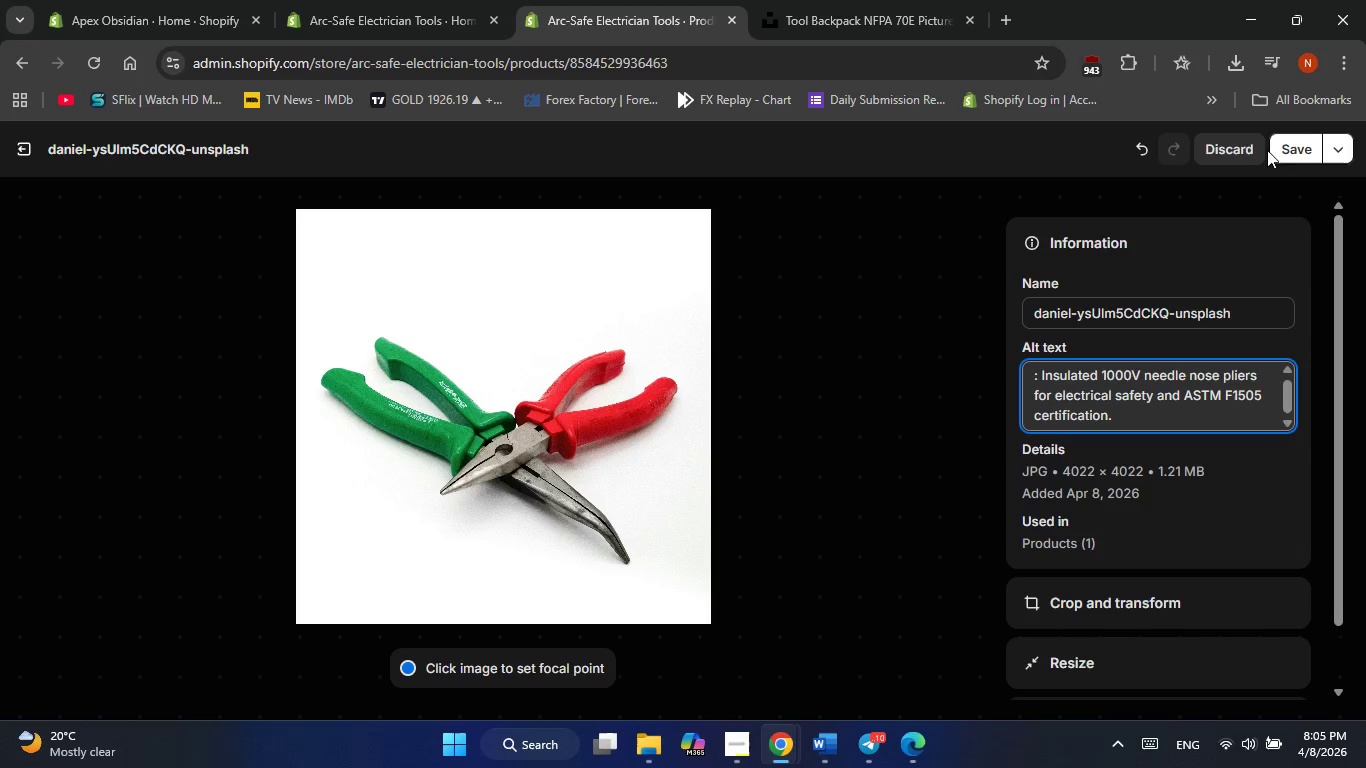 
left_click([1288, 150])
 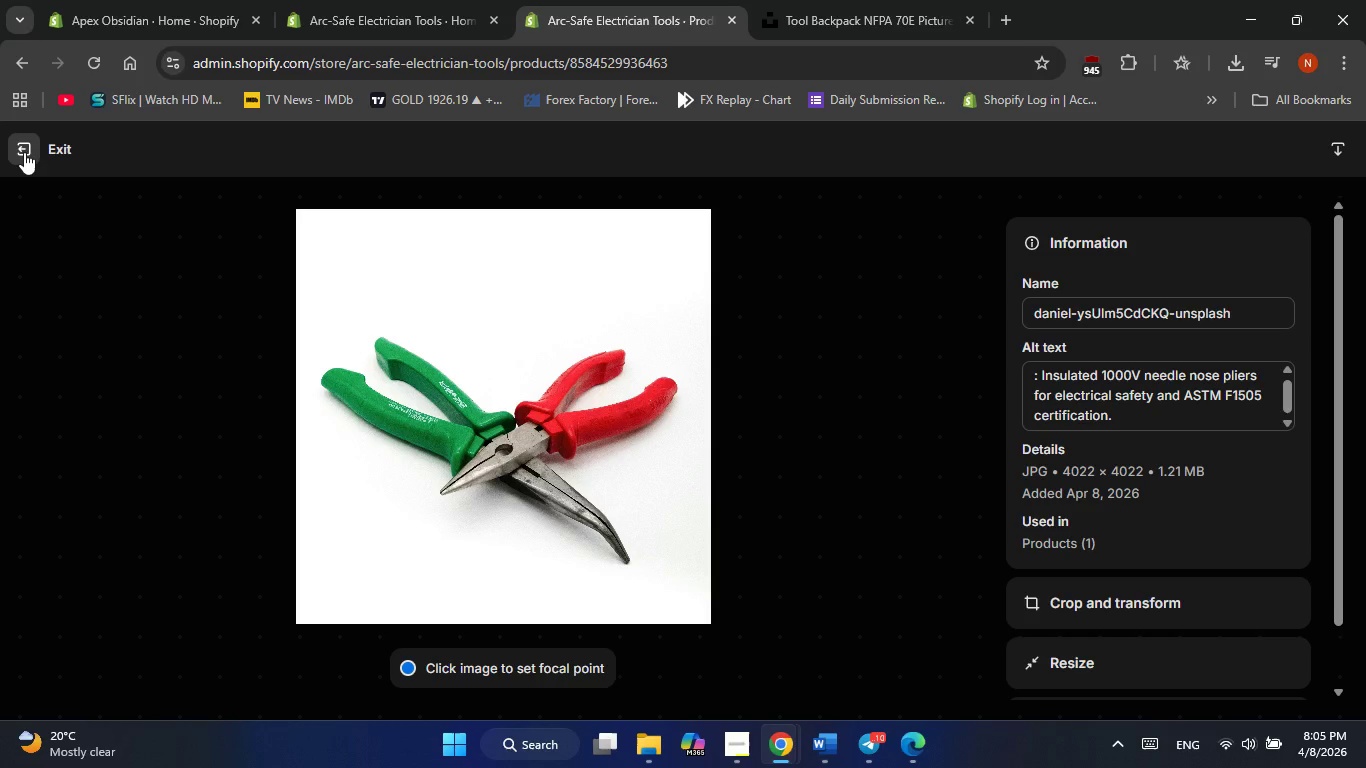 
left_click([24, 152])
 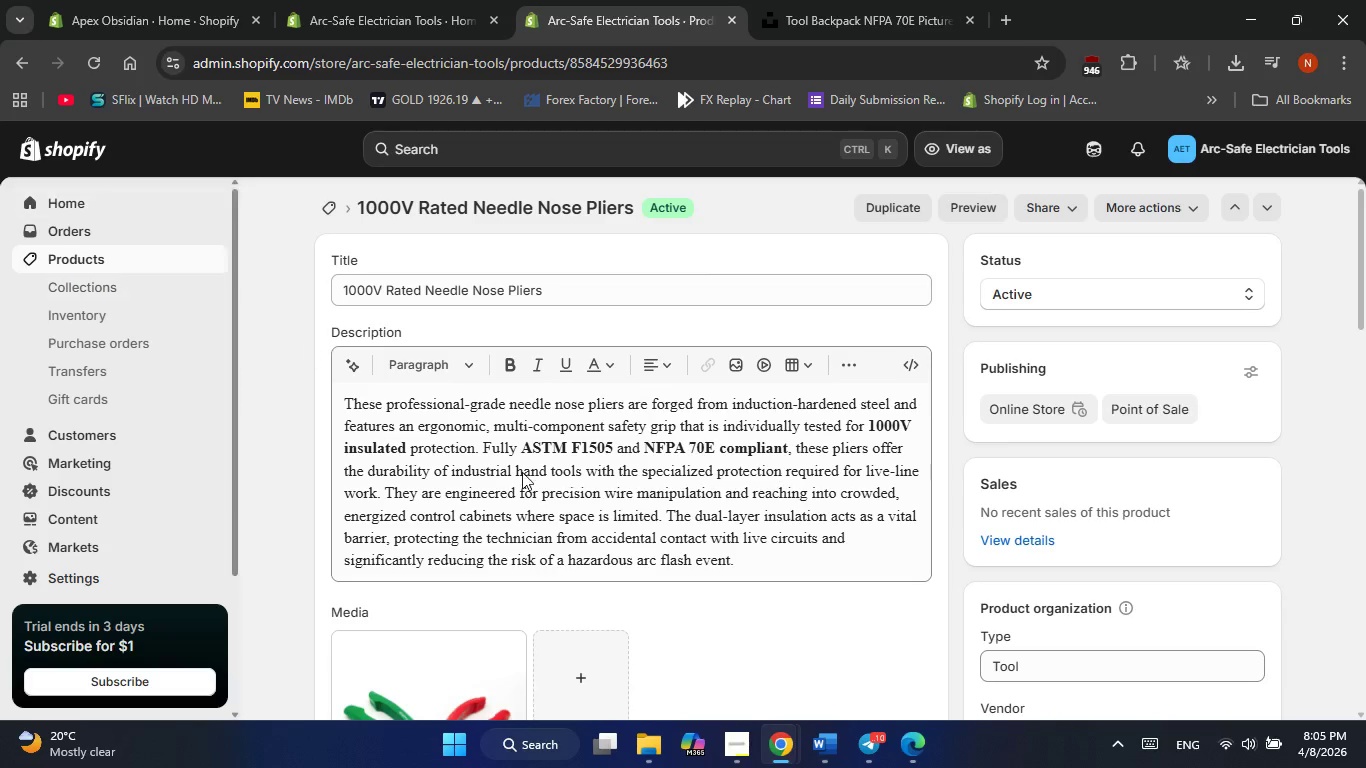 
scroll: coordinate [713, 446], scroll_direction: up, amount: 11.0
 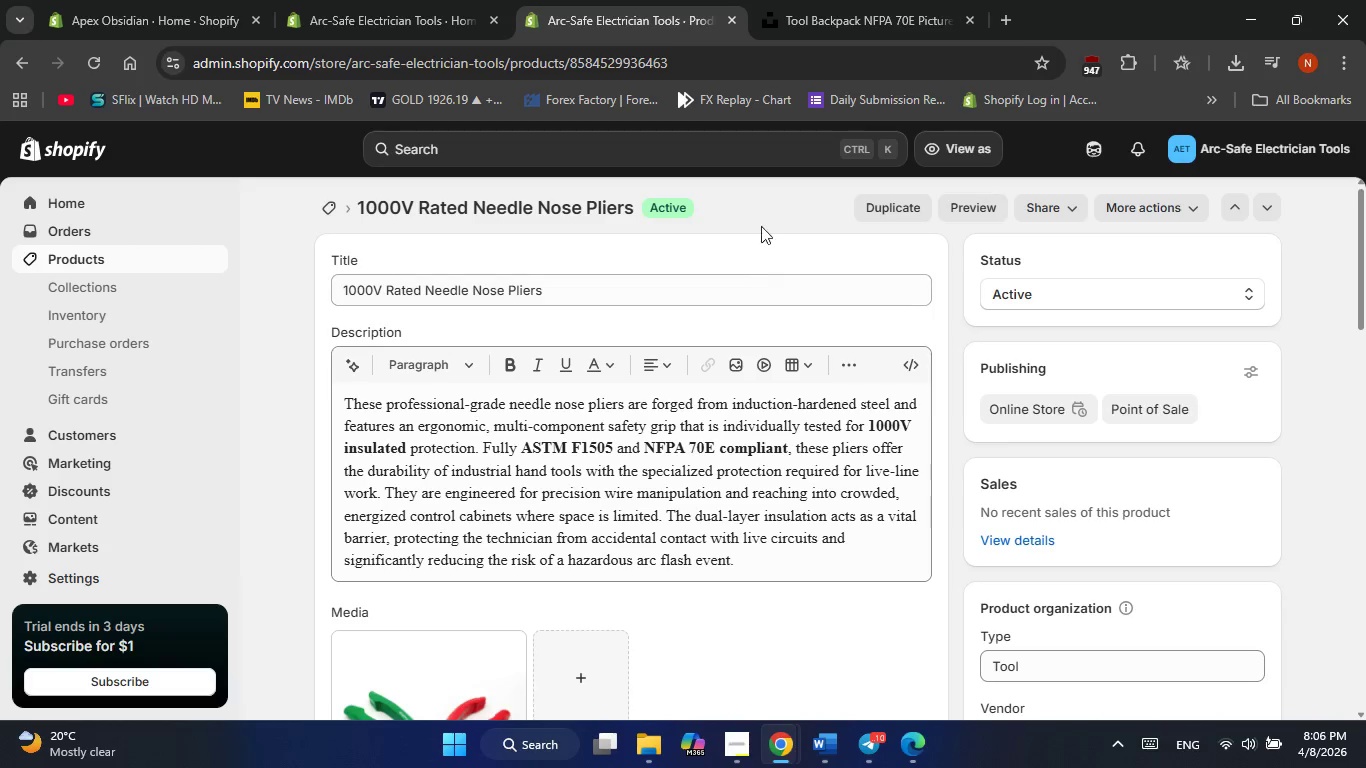 
left_click([762, 216])
 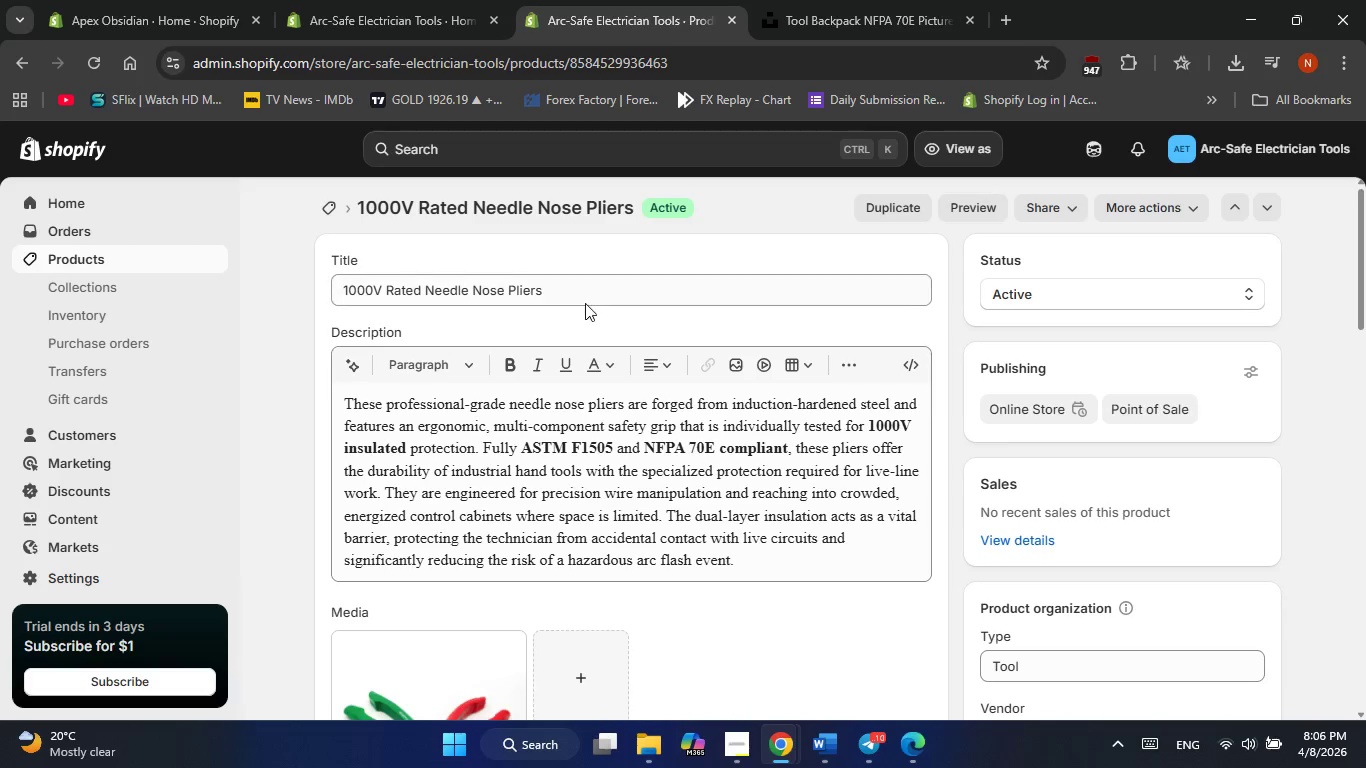 
left_click([586, 293])
 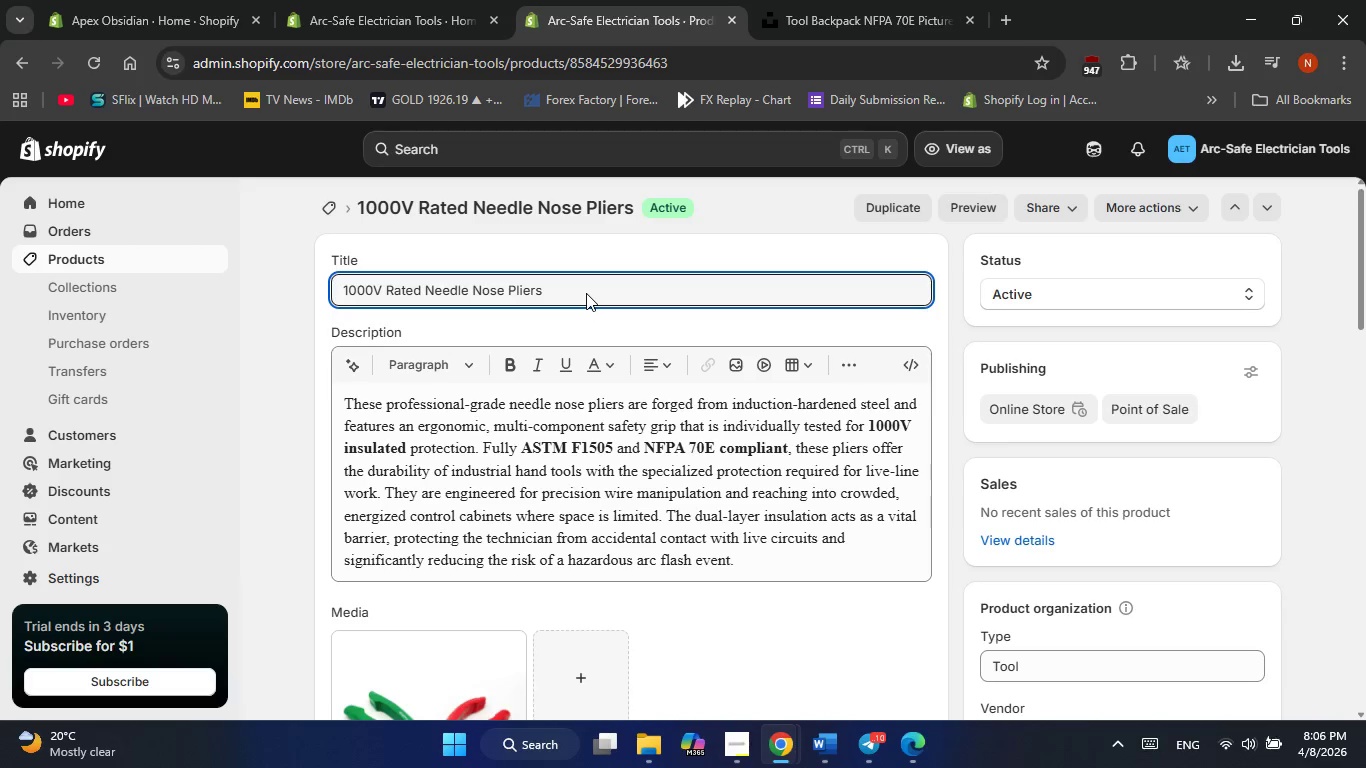 
left_click([763, 575])
 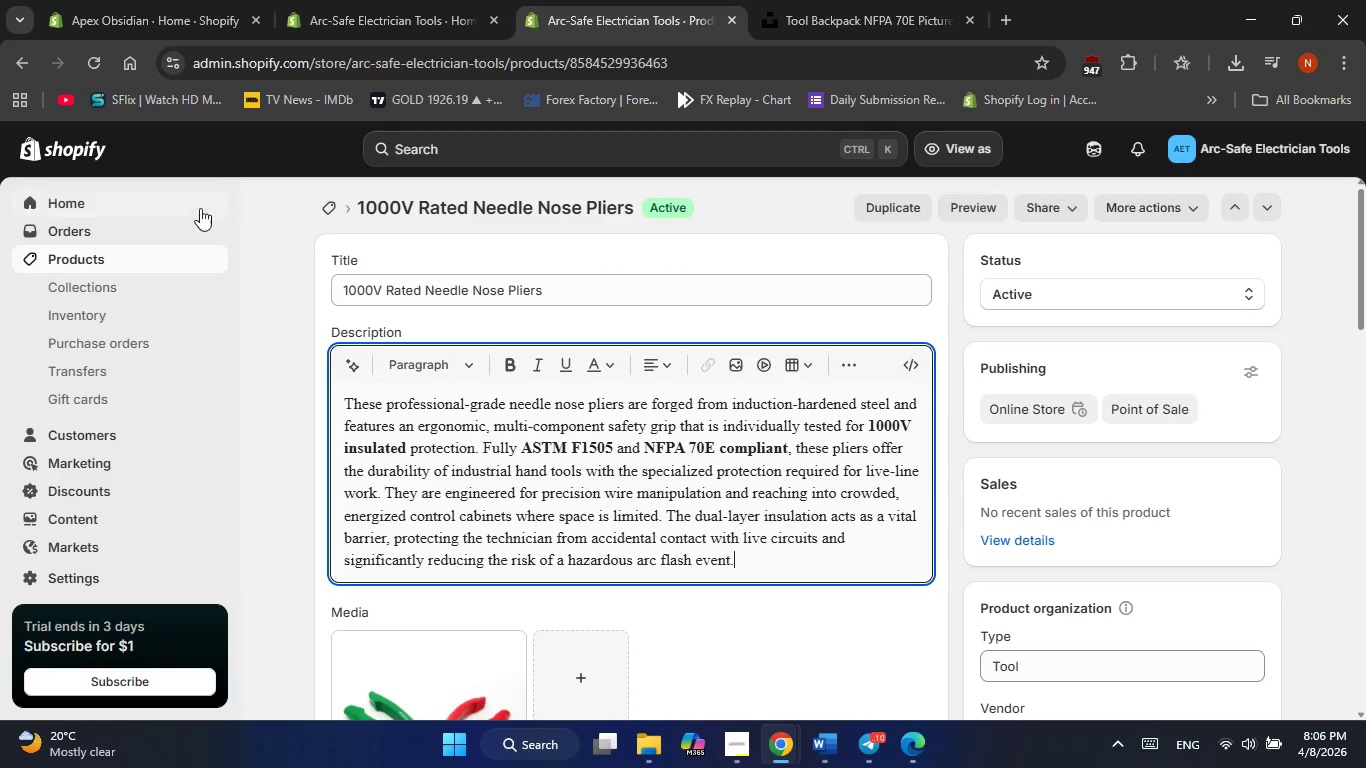 
left_click([93, 260])
 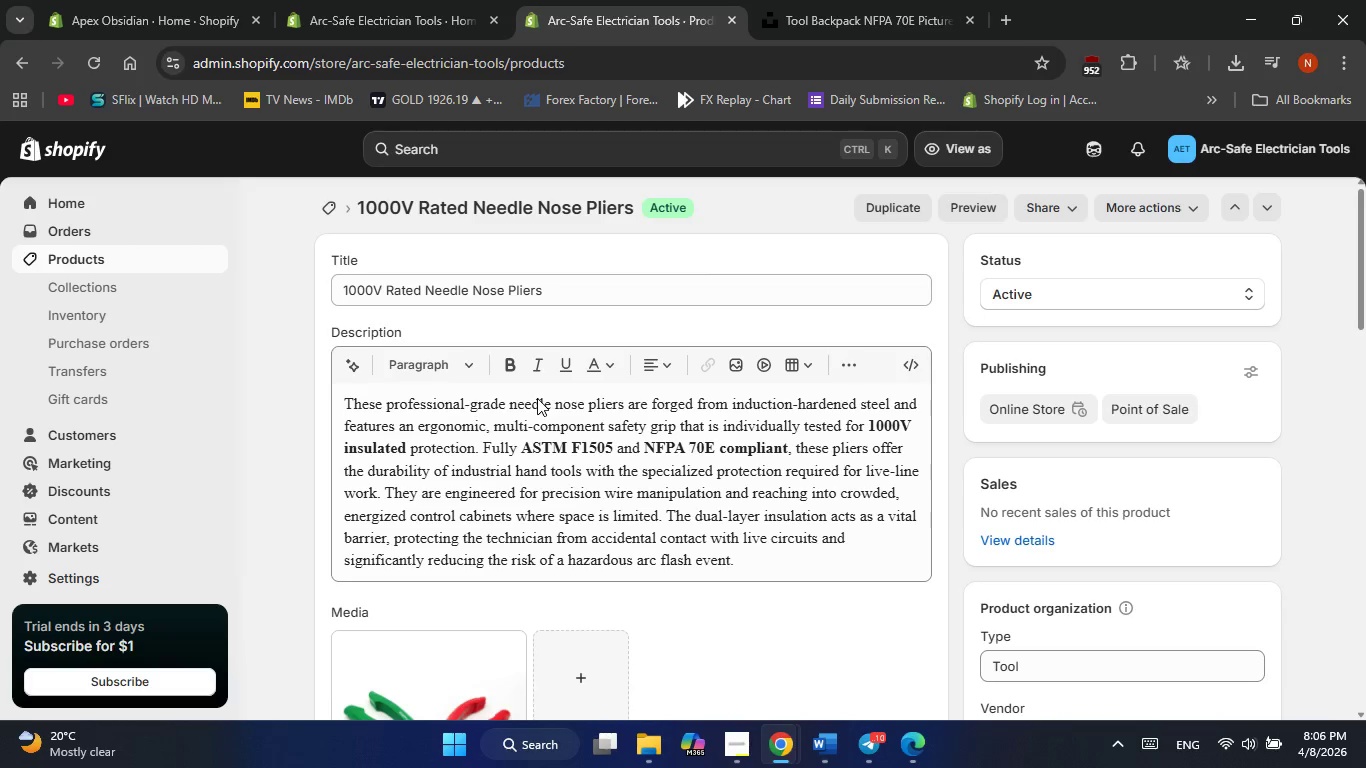 
scroll: coordinate [697, 489], scroll_direction: none, amount: 0.0
 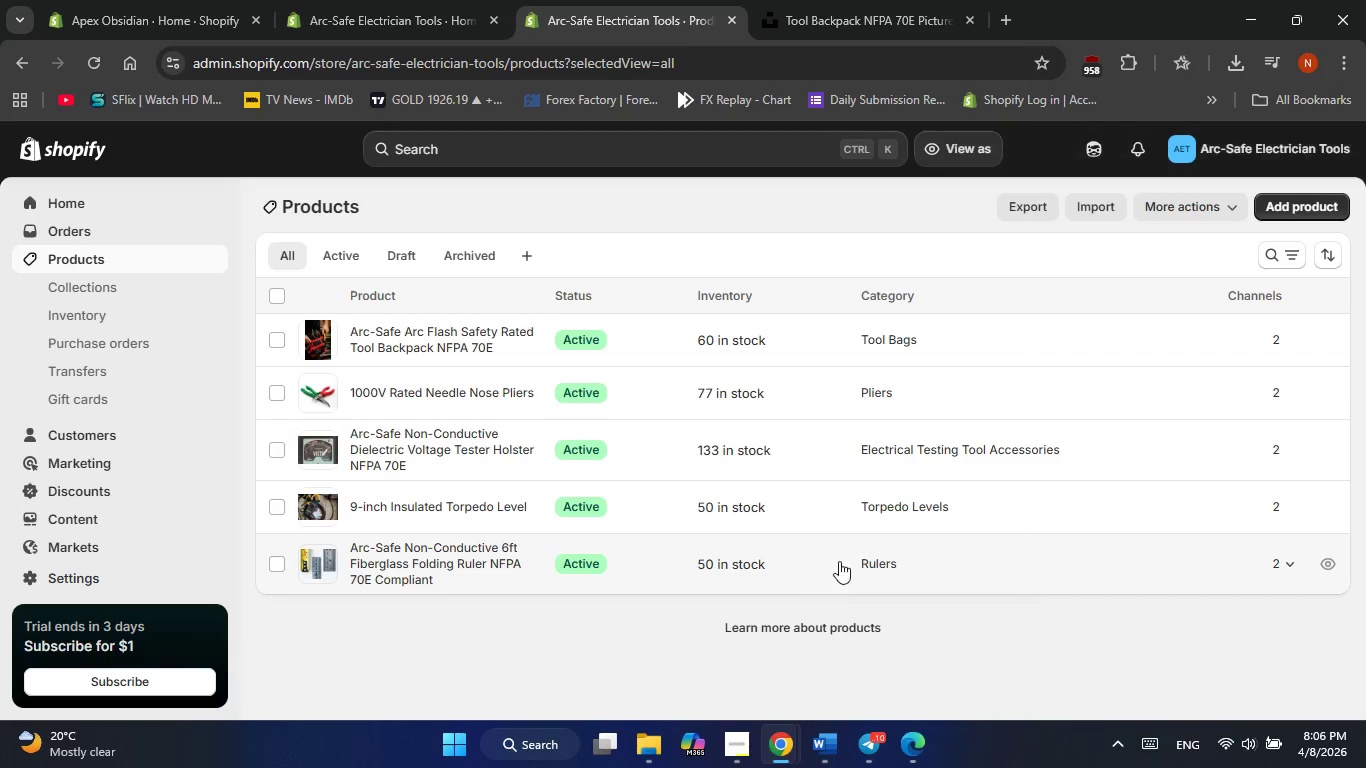 
scroll: coordinate [924, 559], scroll_direction: down, amount: 2.0
 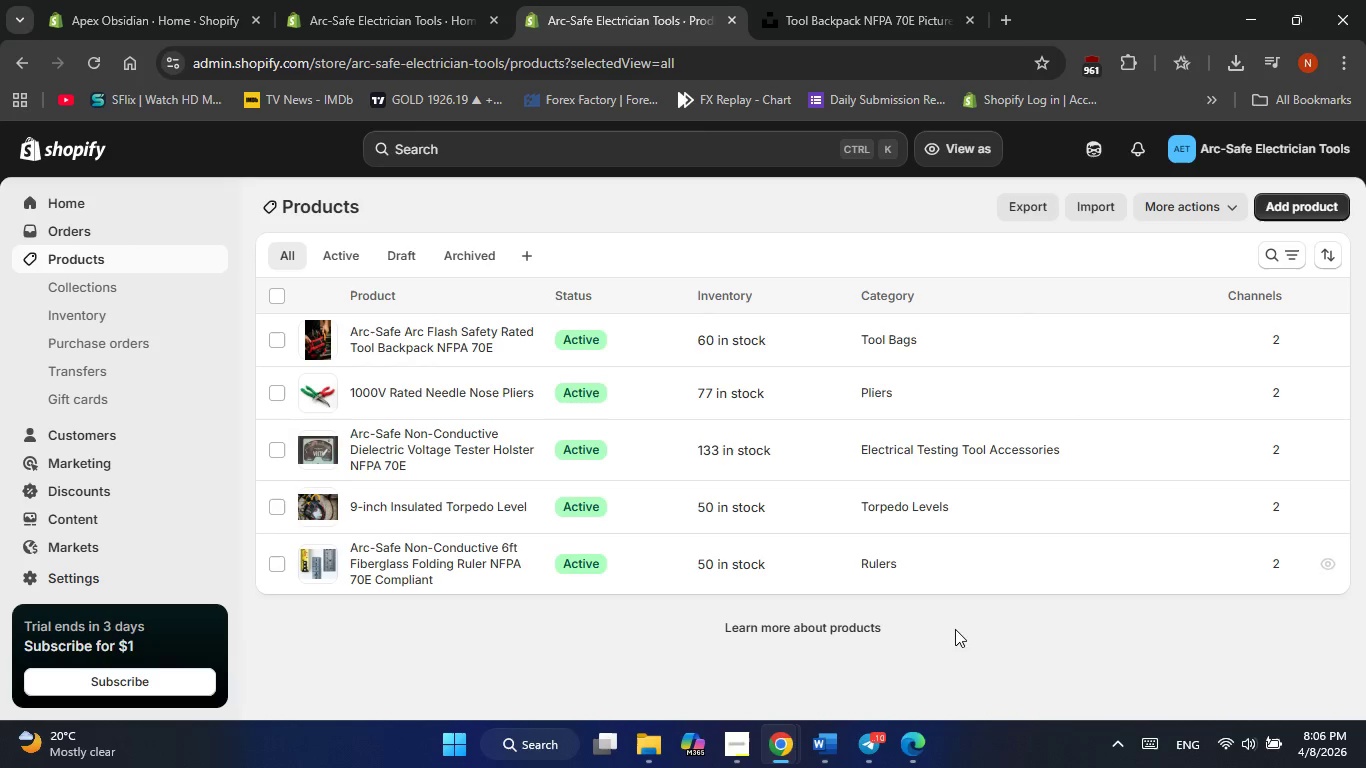 
left_click([955, 631])
 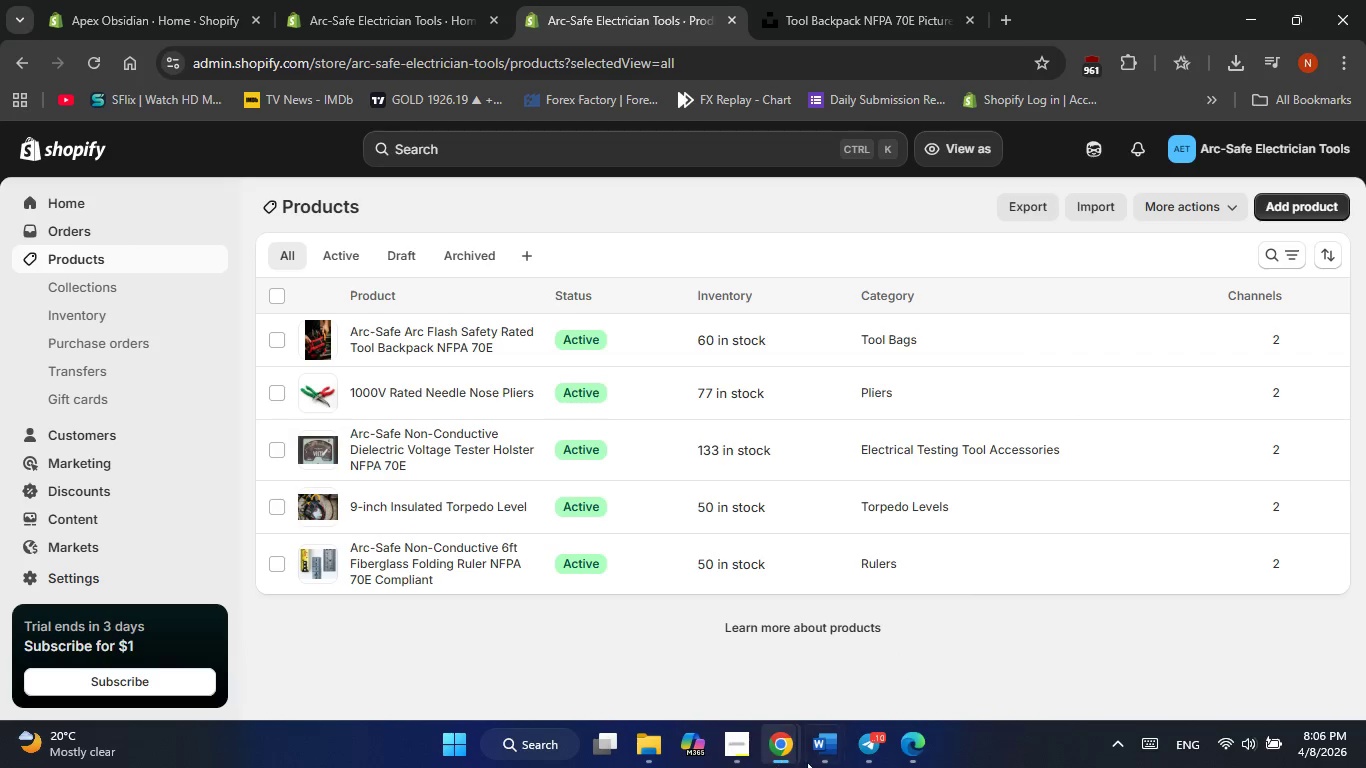 
left_click([880, 680])
 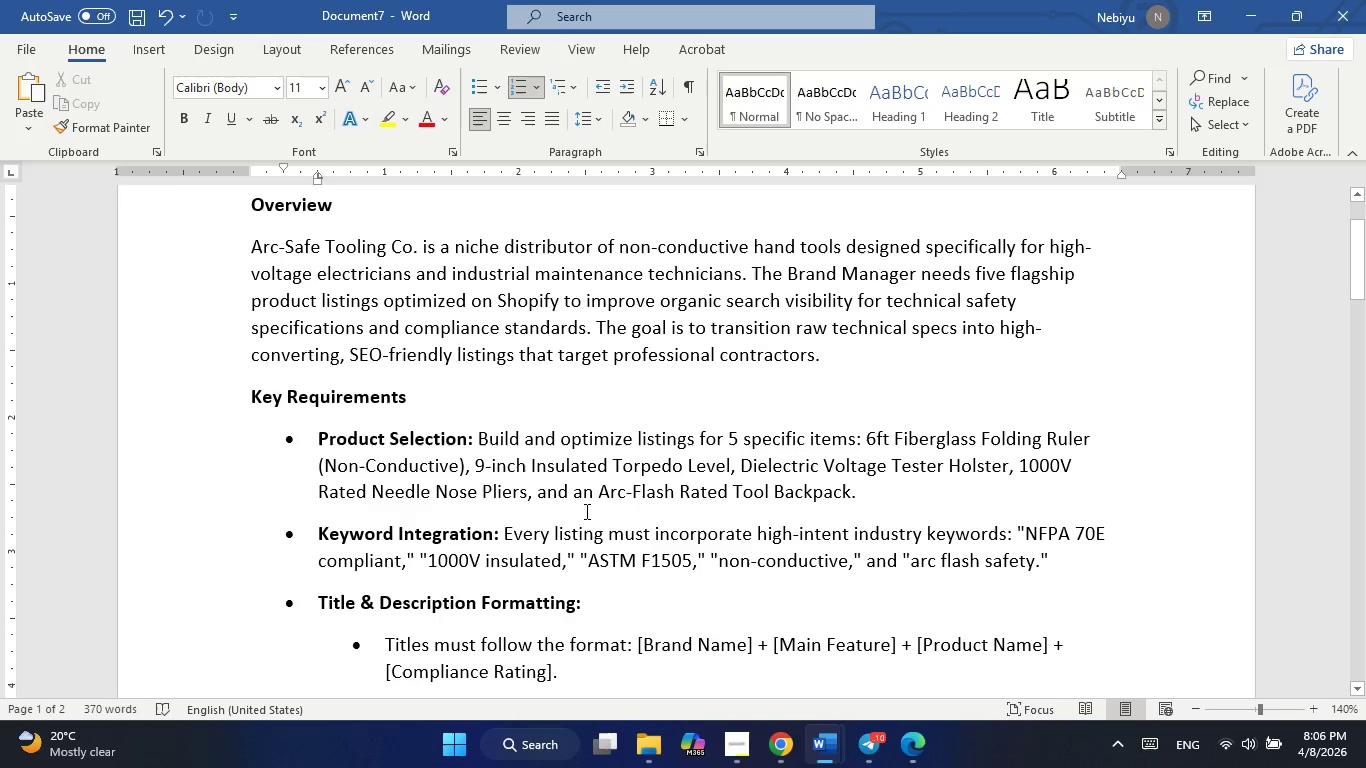 
scroll: coordinate [591, 458], scroll_direction: down, amount: 3.0
 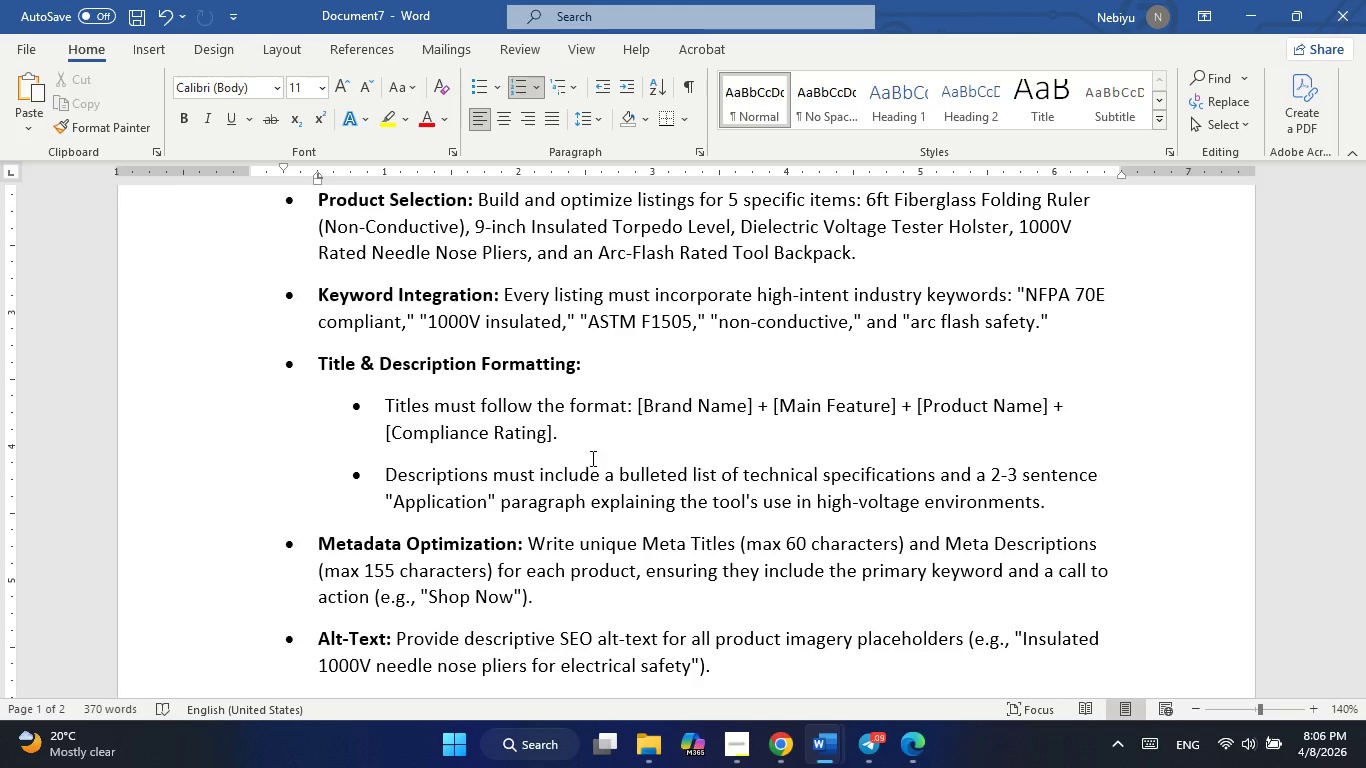 
wait(35.79)
 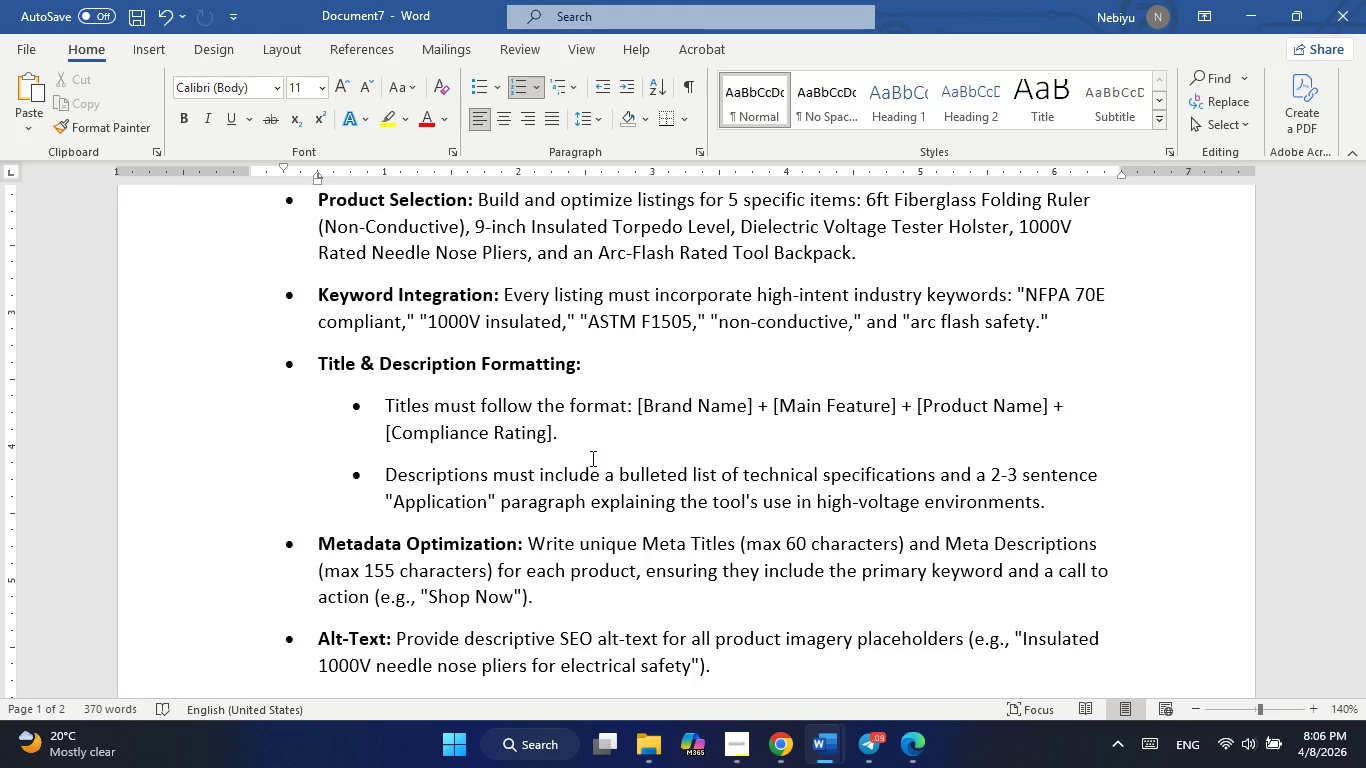 
left_click([1240, 11])
 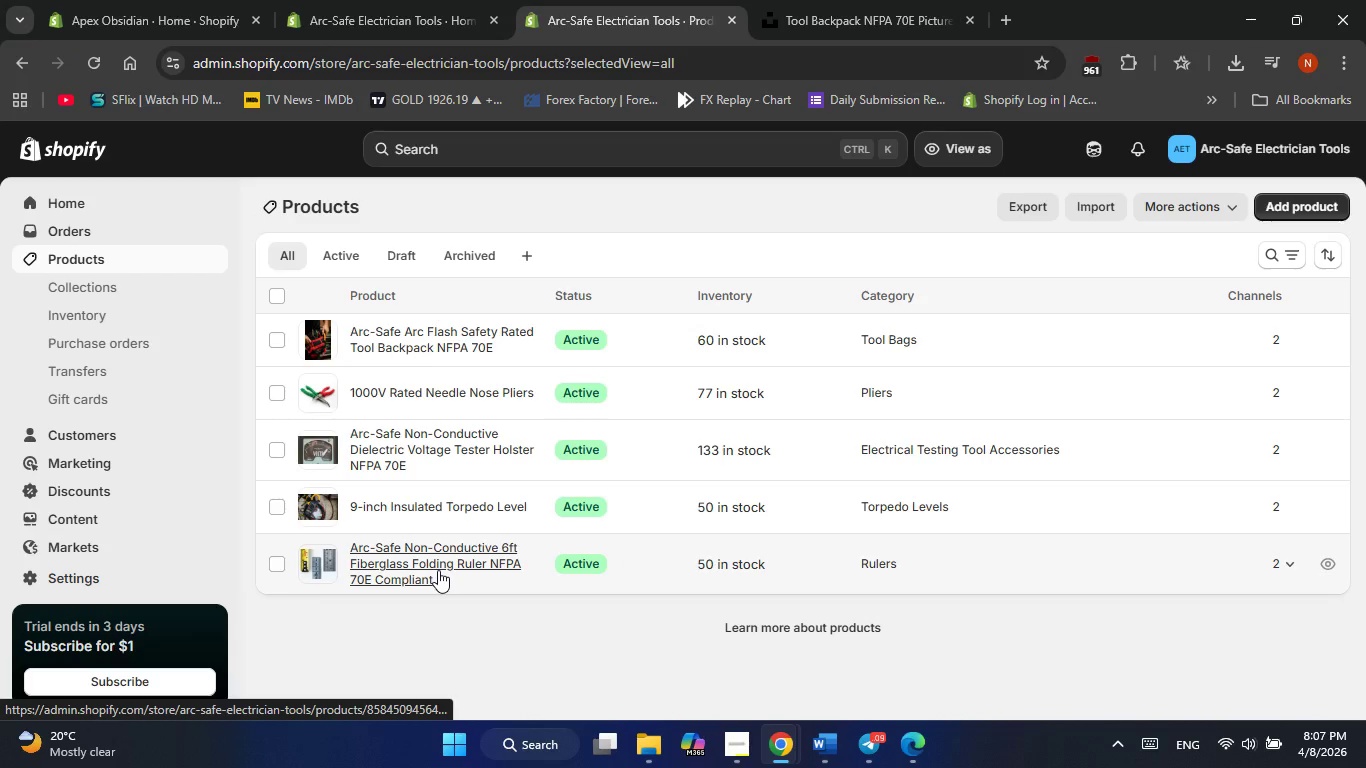 
wait(9.8)
 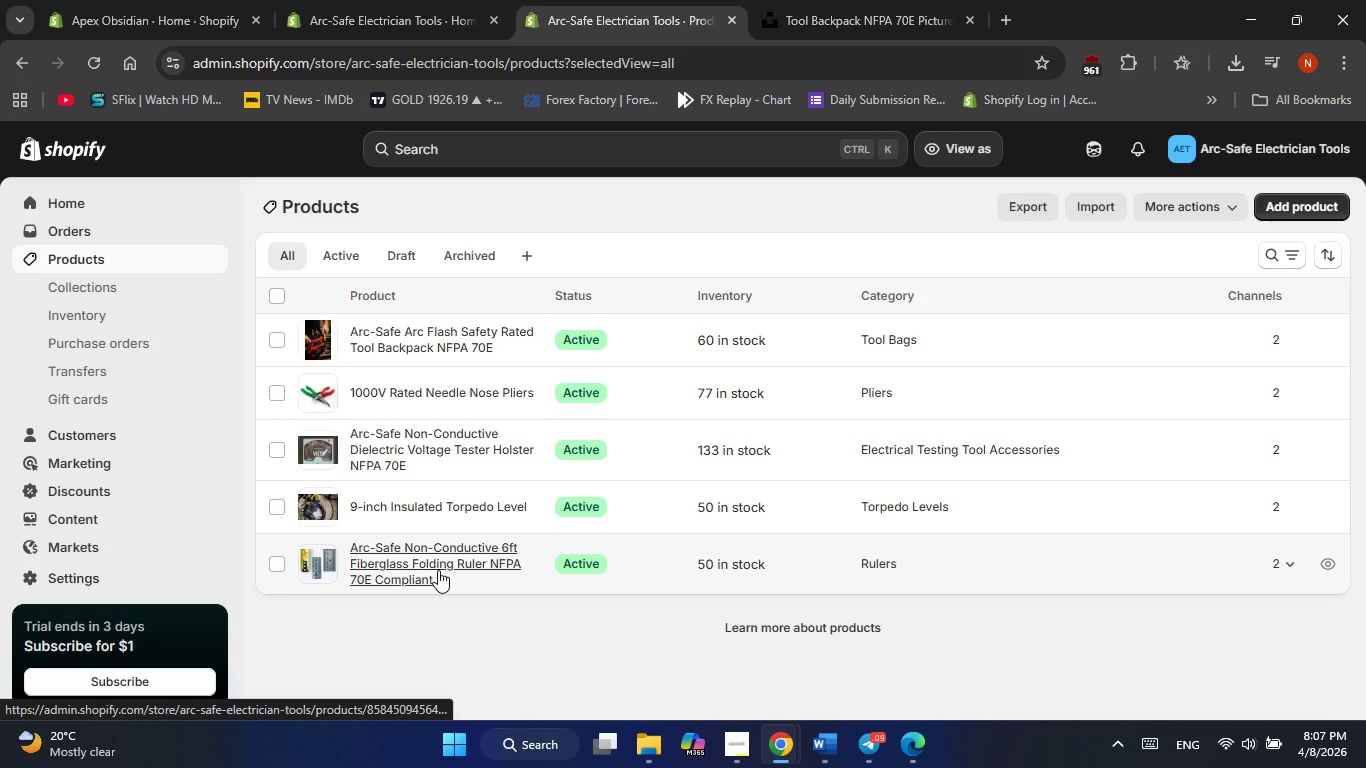 
left_click([478, 580])
 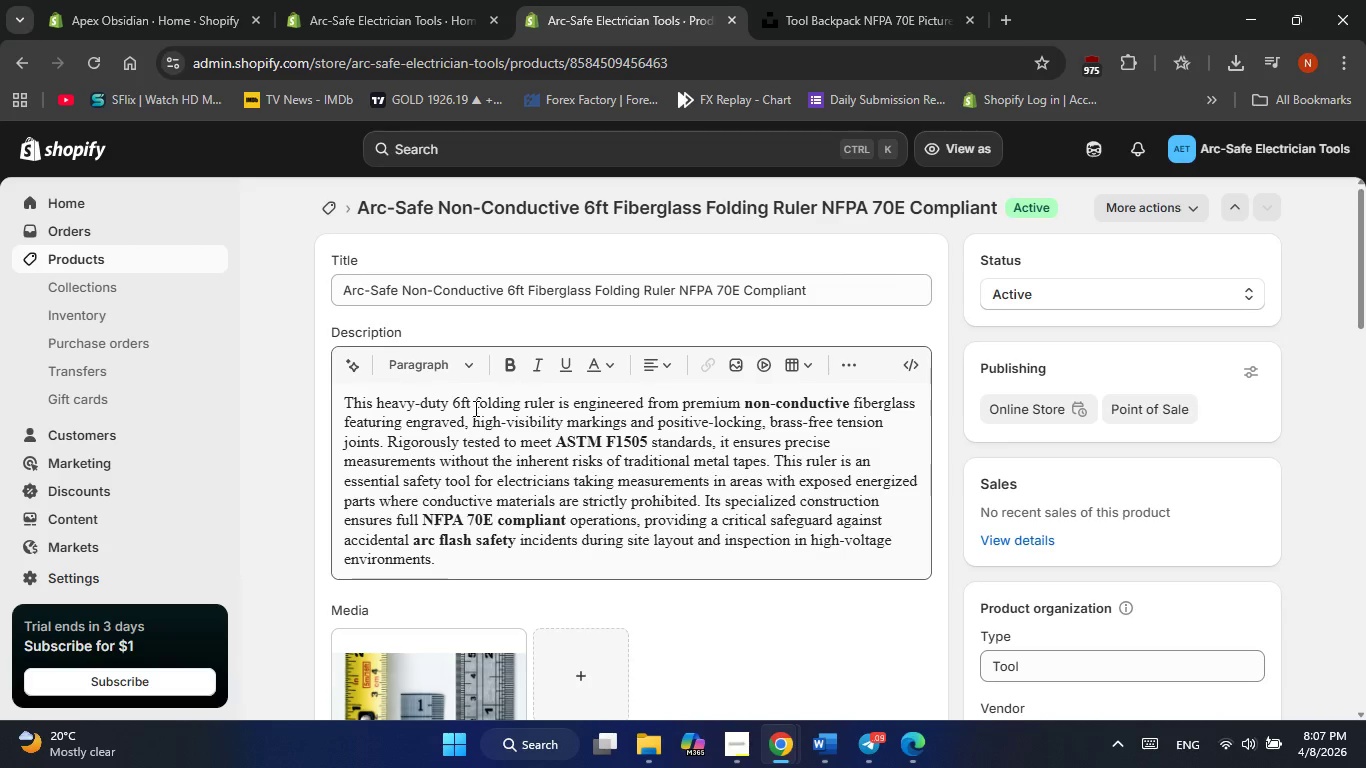 
wait(12.8)
 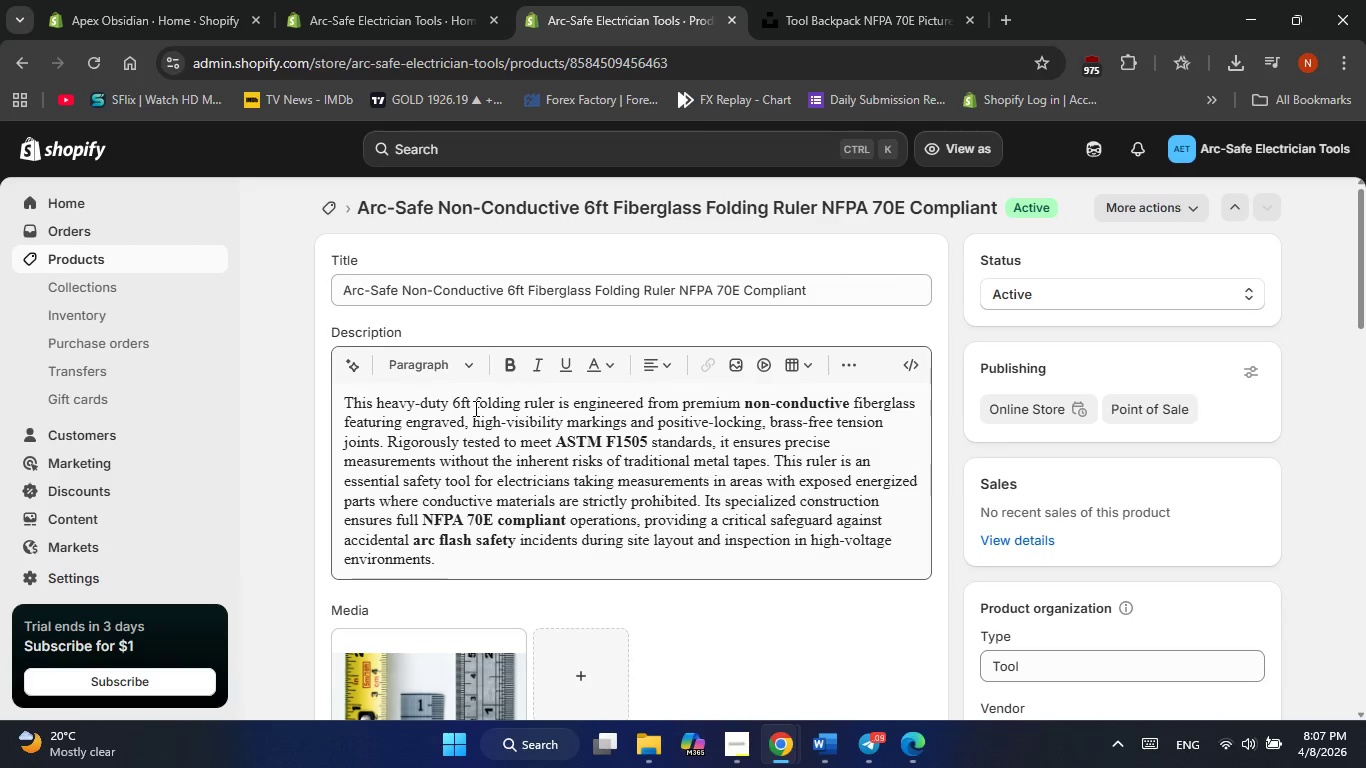 
left_click([410, 424])
 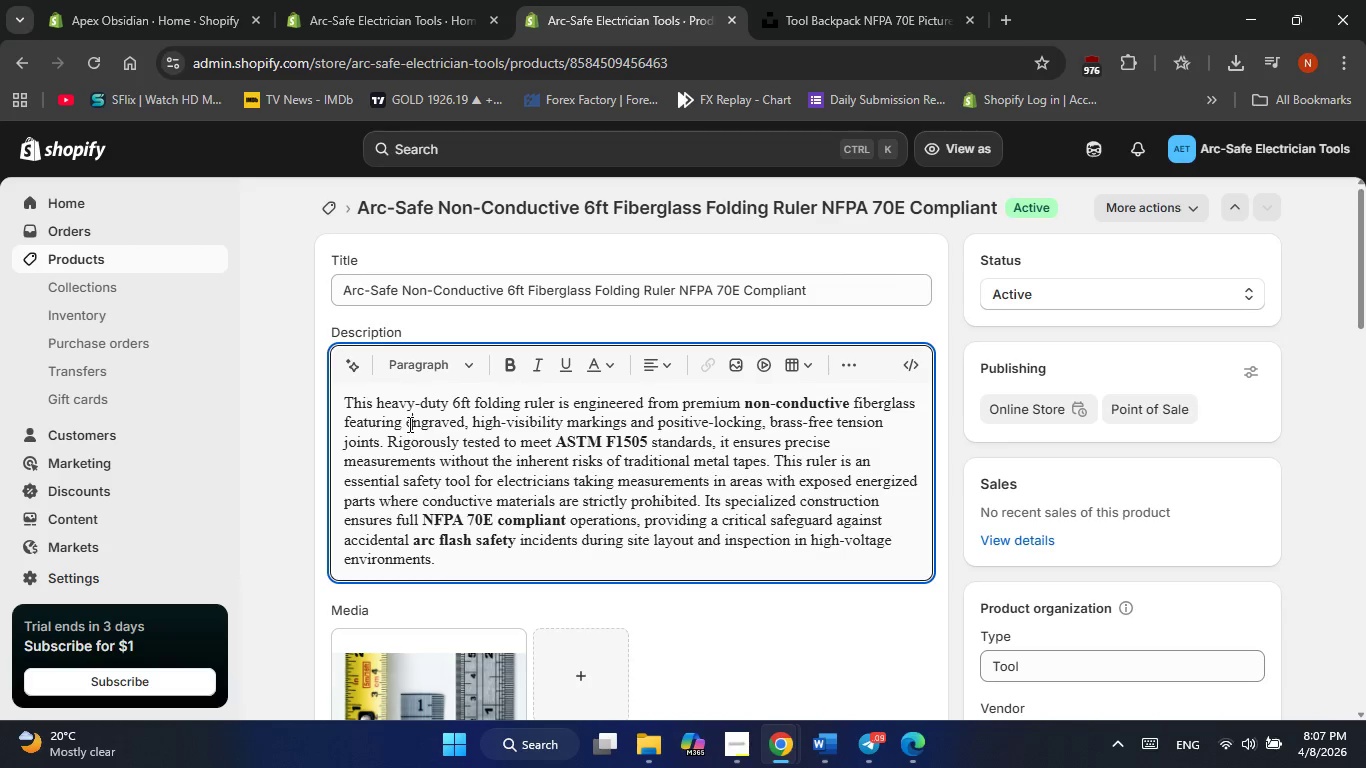 
left_click([408, 424])
 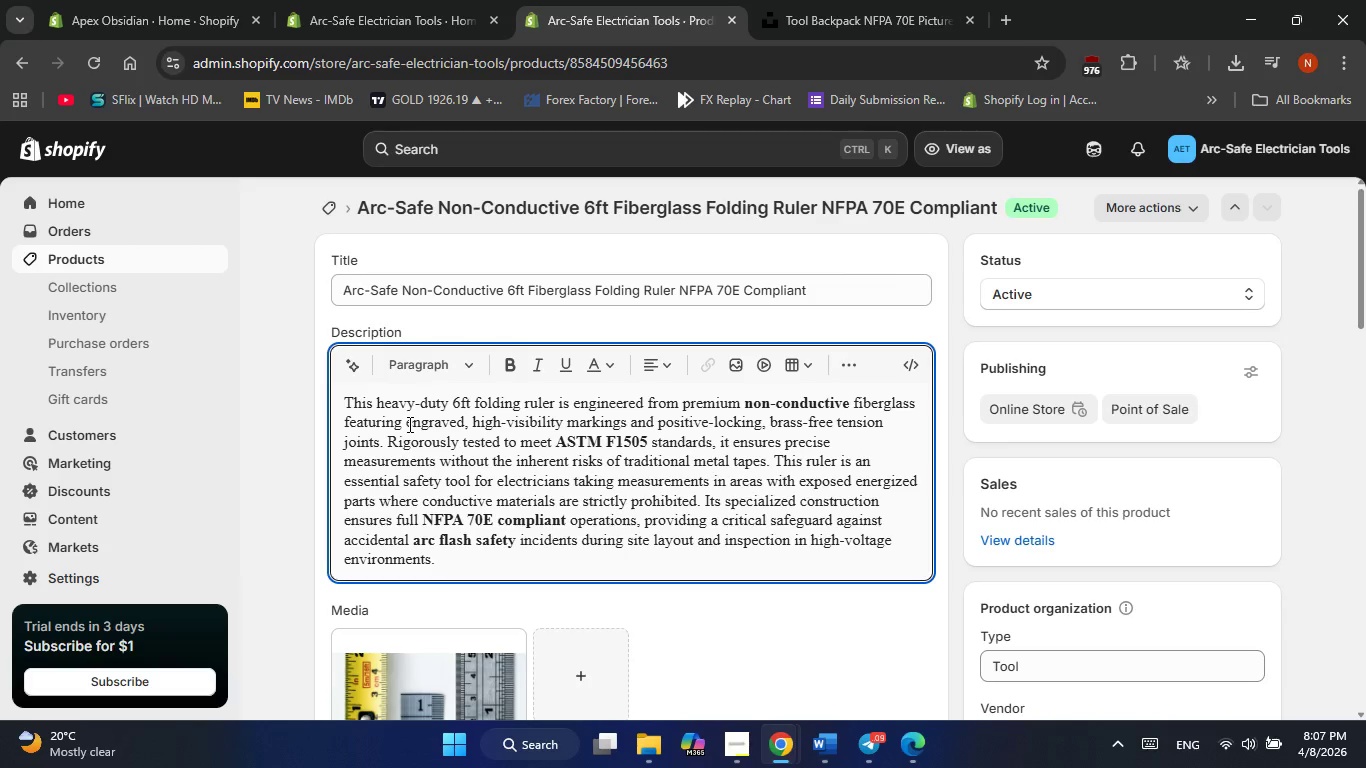 
key(NumpadEnter)
 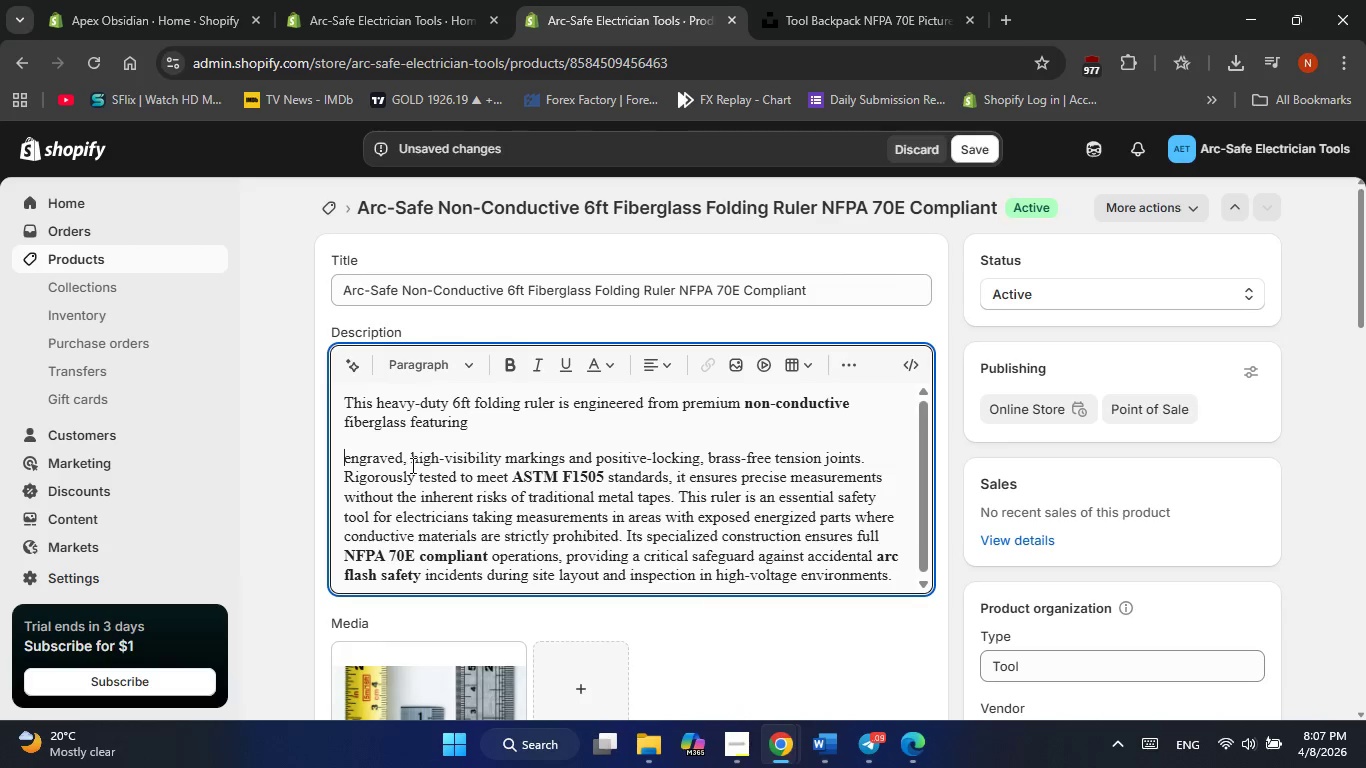 
left_click([411, 459])
 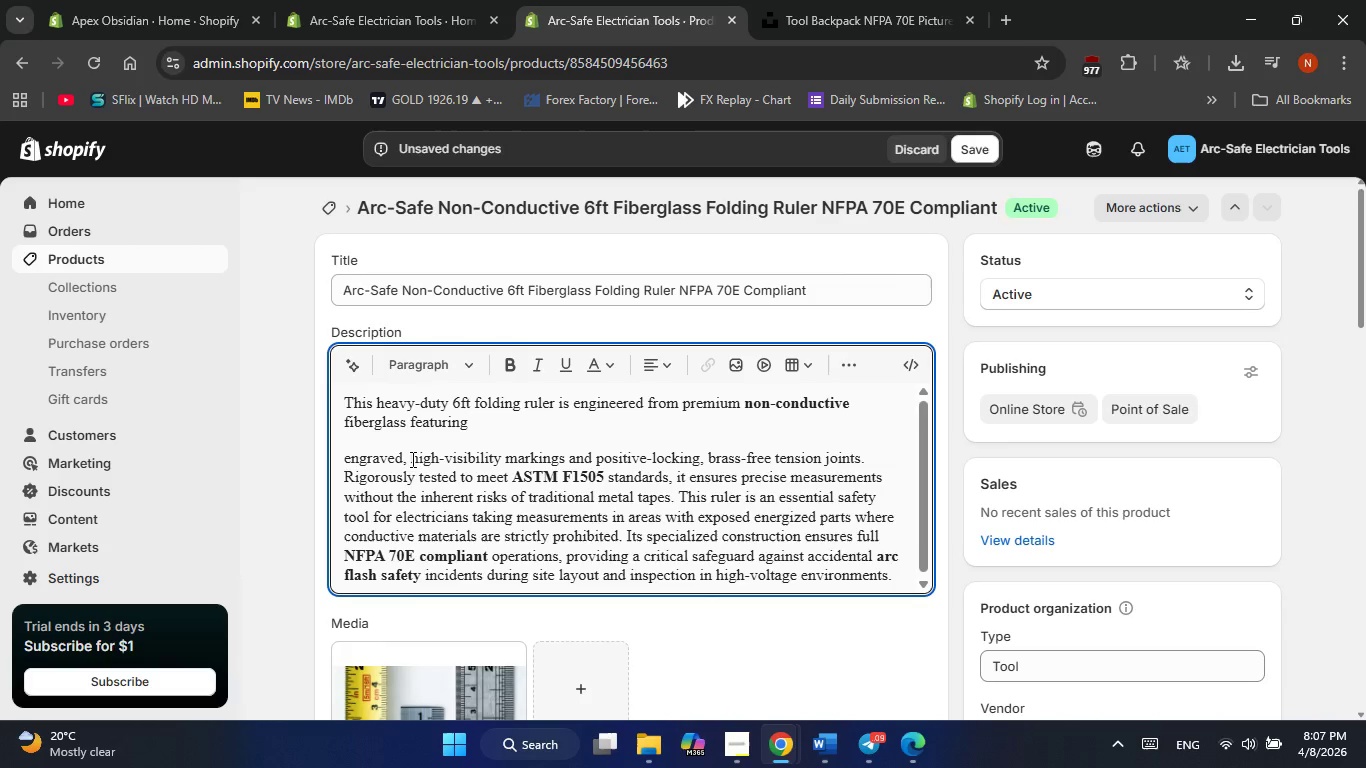 
key(NumpadEnter)
 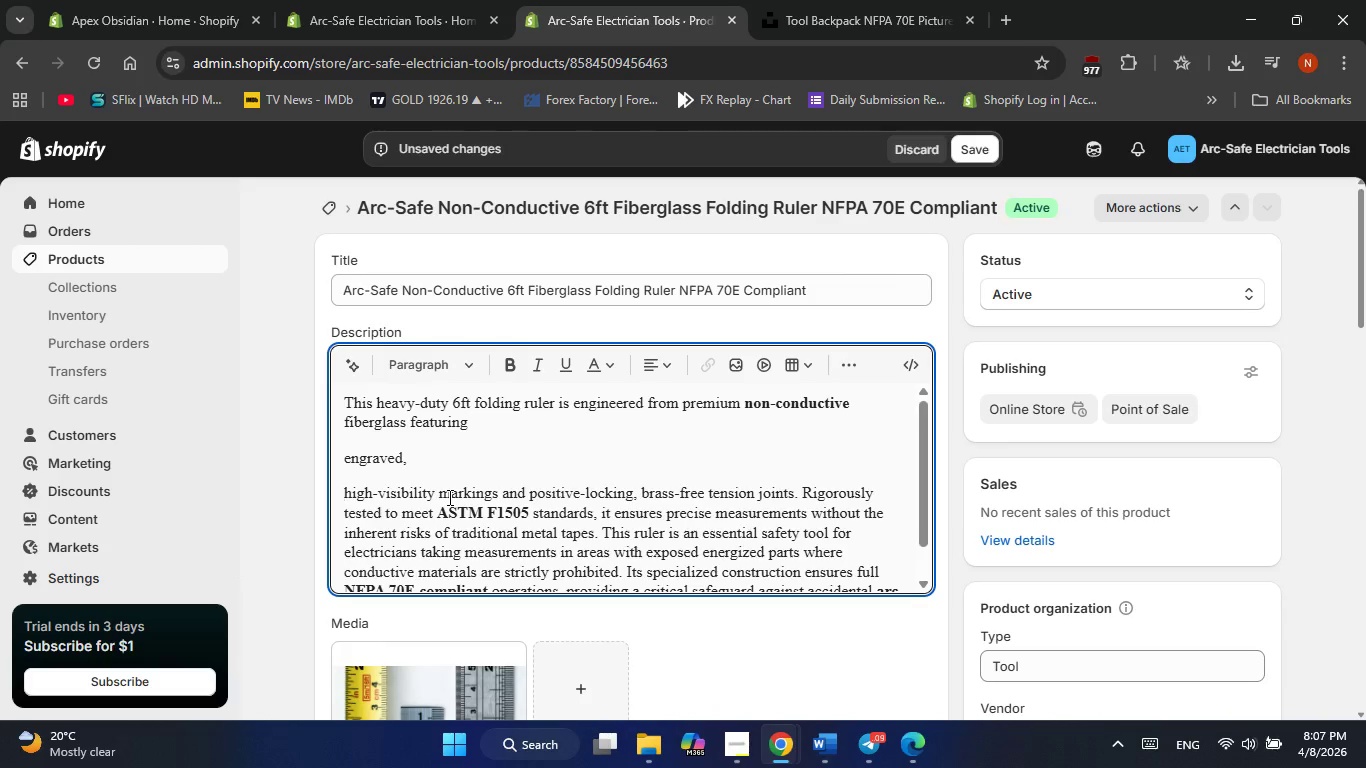 
left_click([425, 481])
 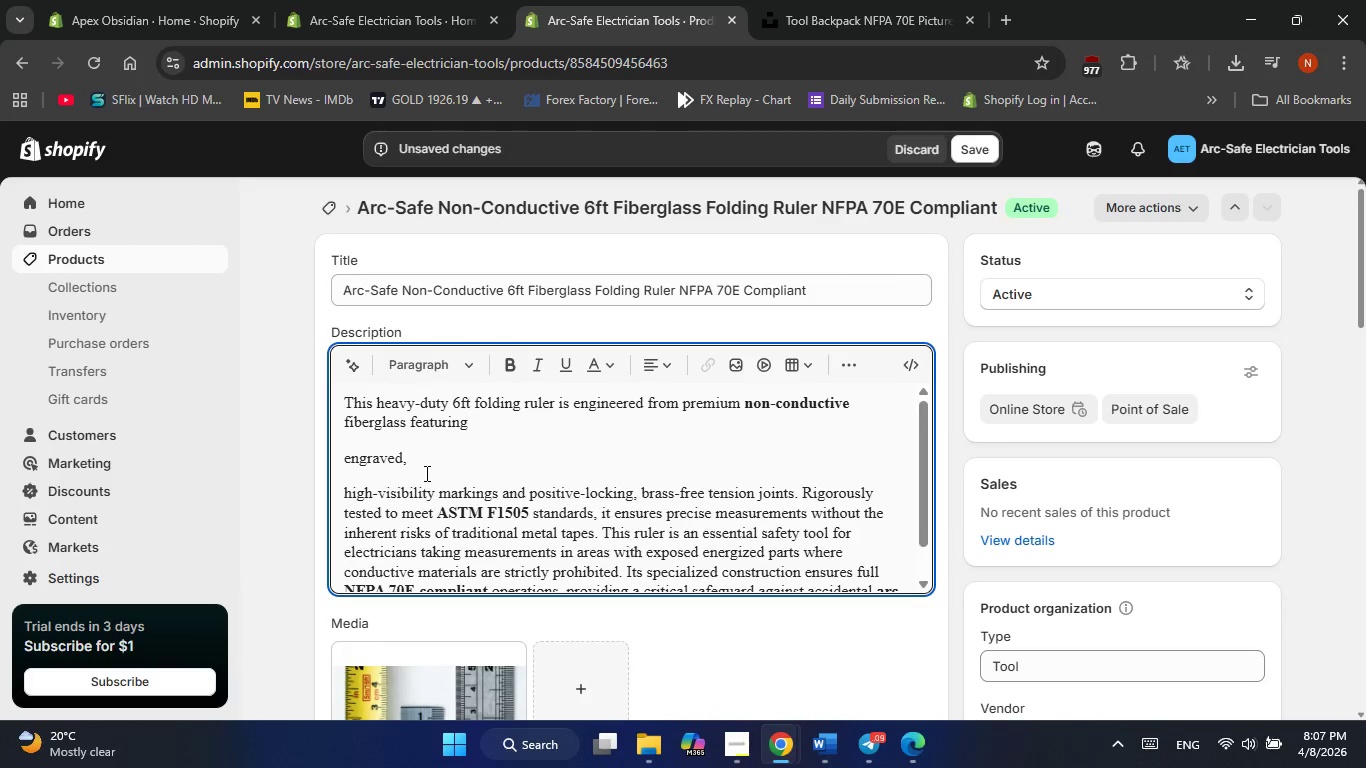 
left_click([425, 473])
 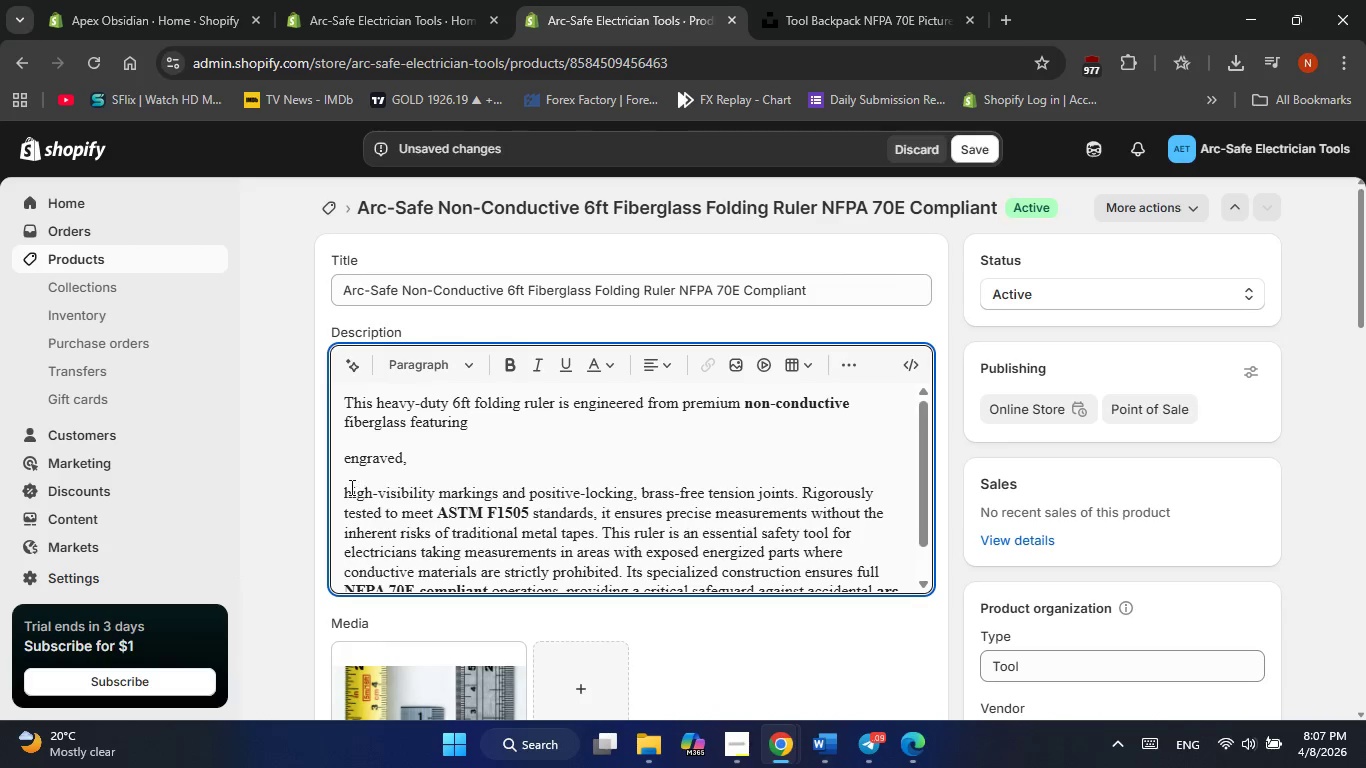 
left_click([346, 488])
 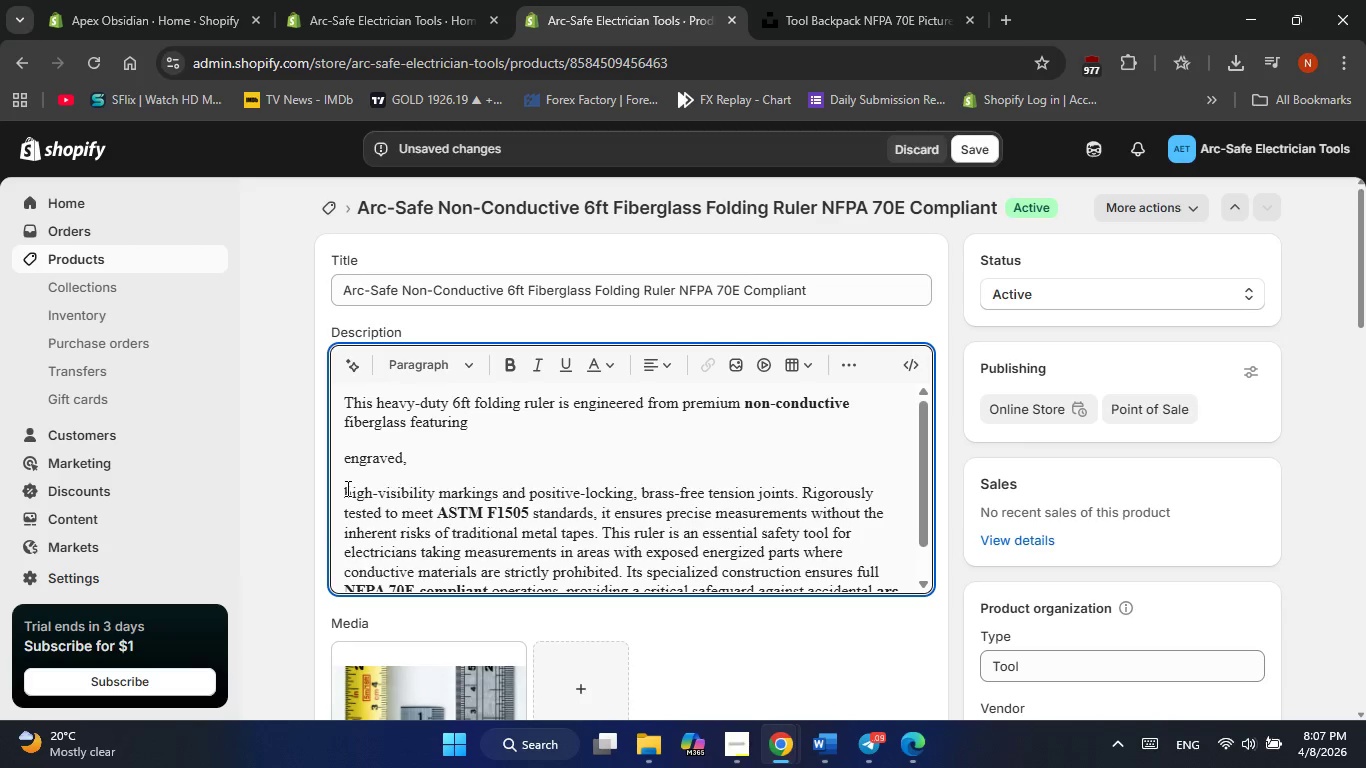 
key(Backspace)
 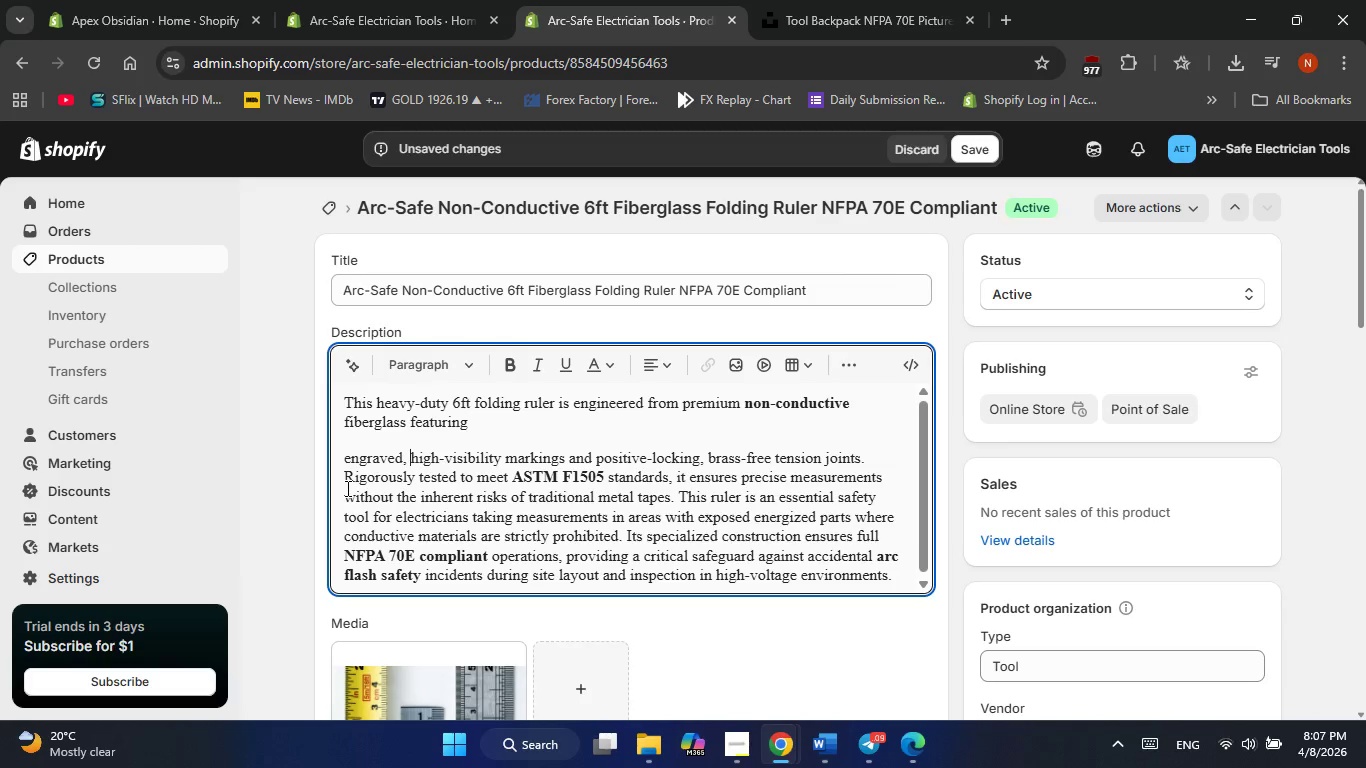 
key(Enter)
 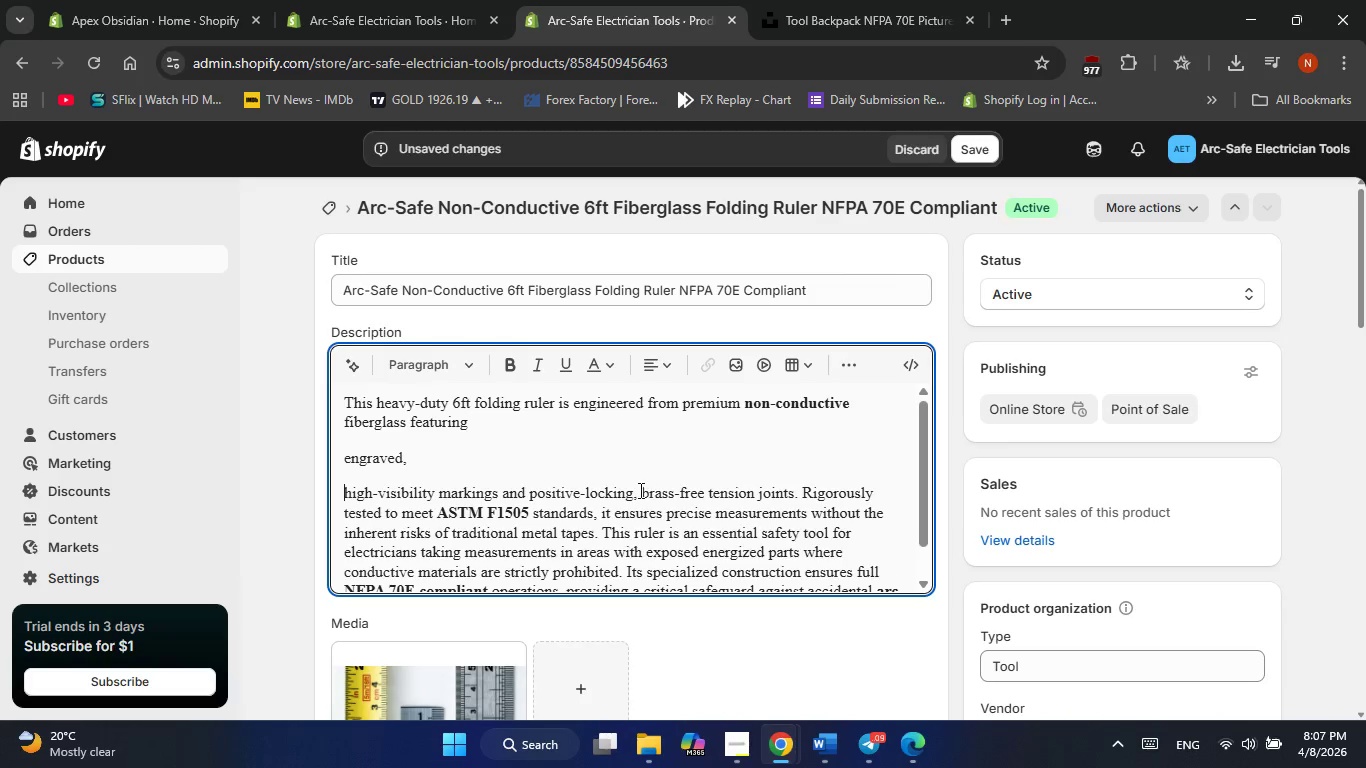 
left_click([638, 501])
 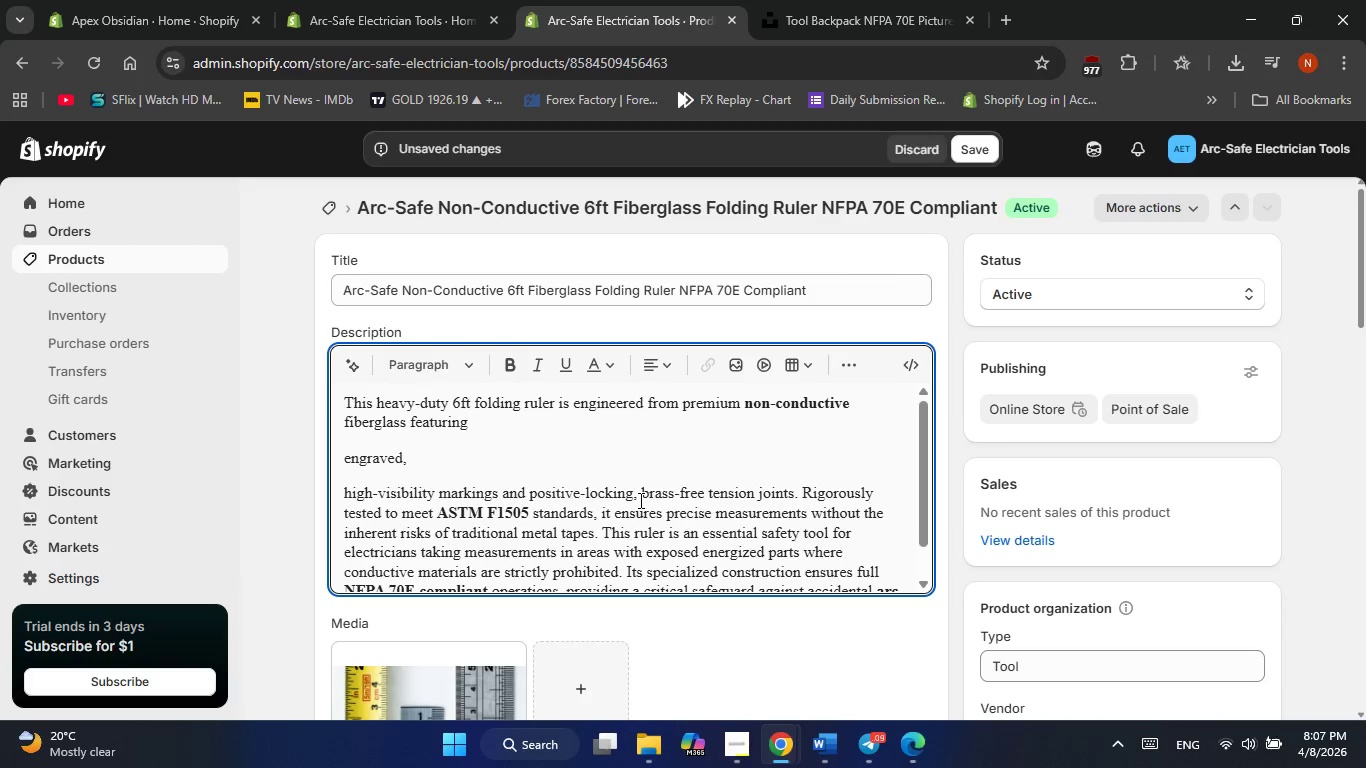 
key(Delete)
 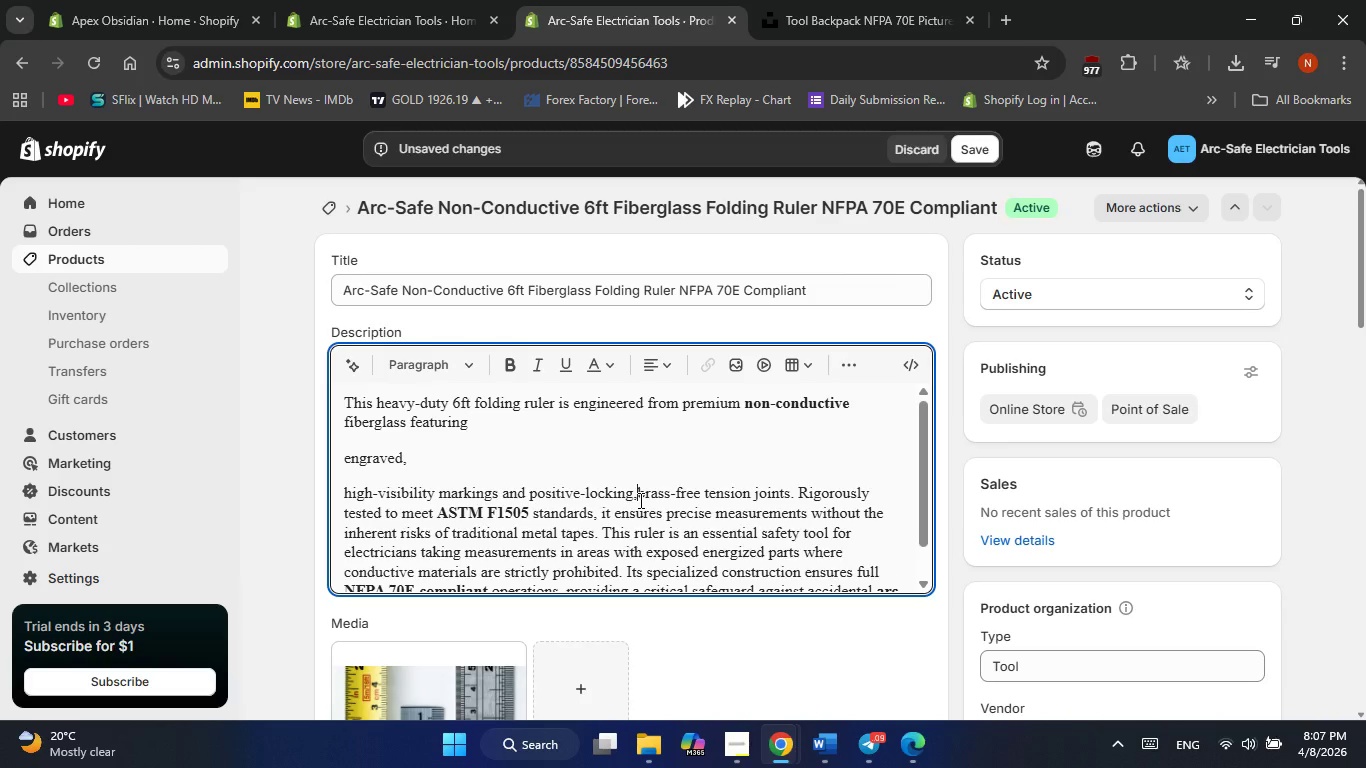 
key(Enter)
 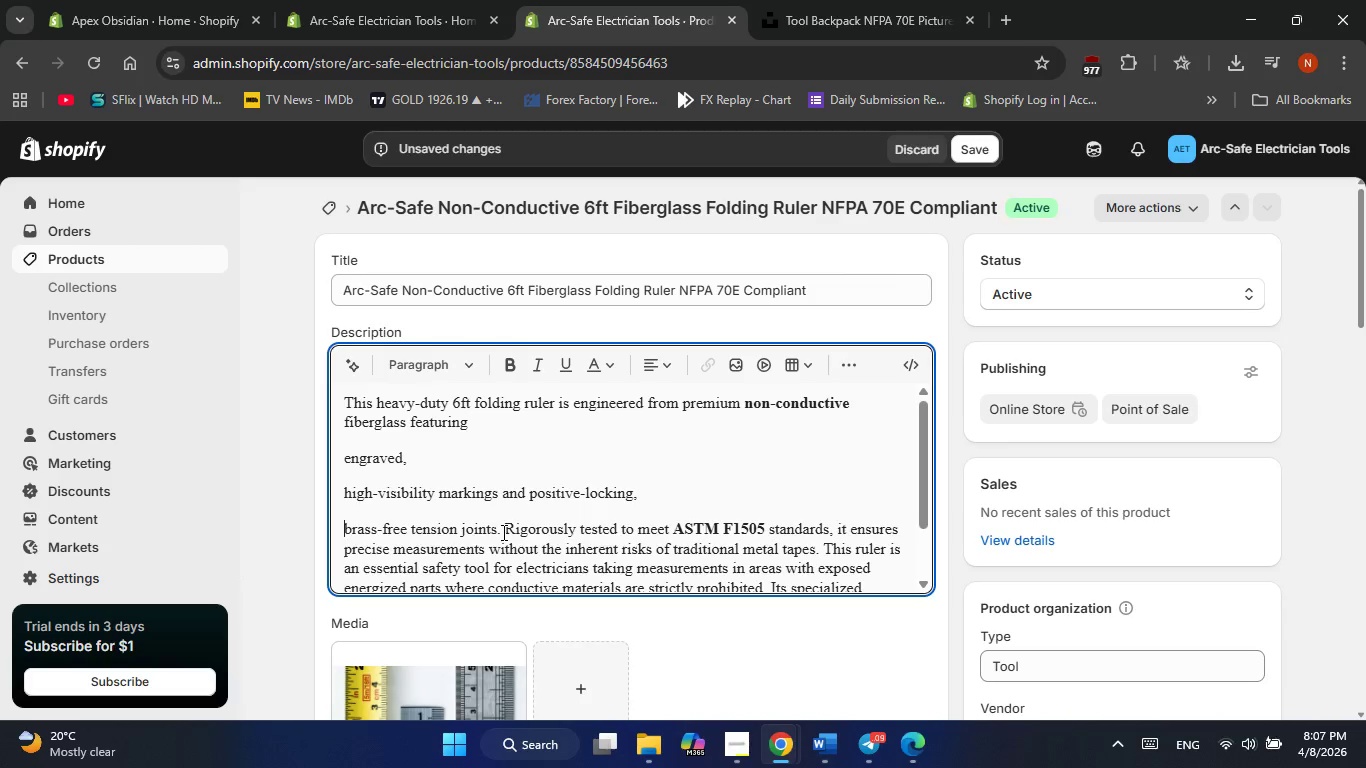 
scroll: coordinate [658, 495], scroll_direction: down, amount: 1.0
 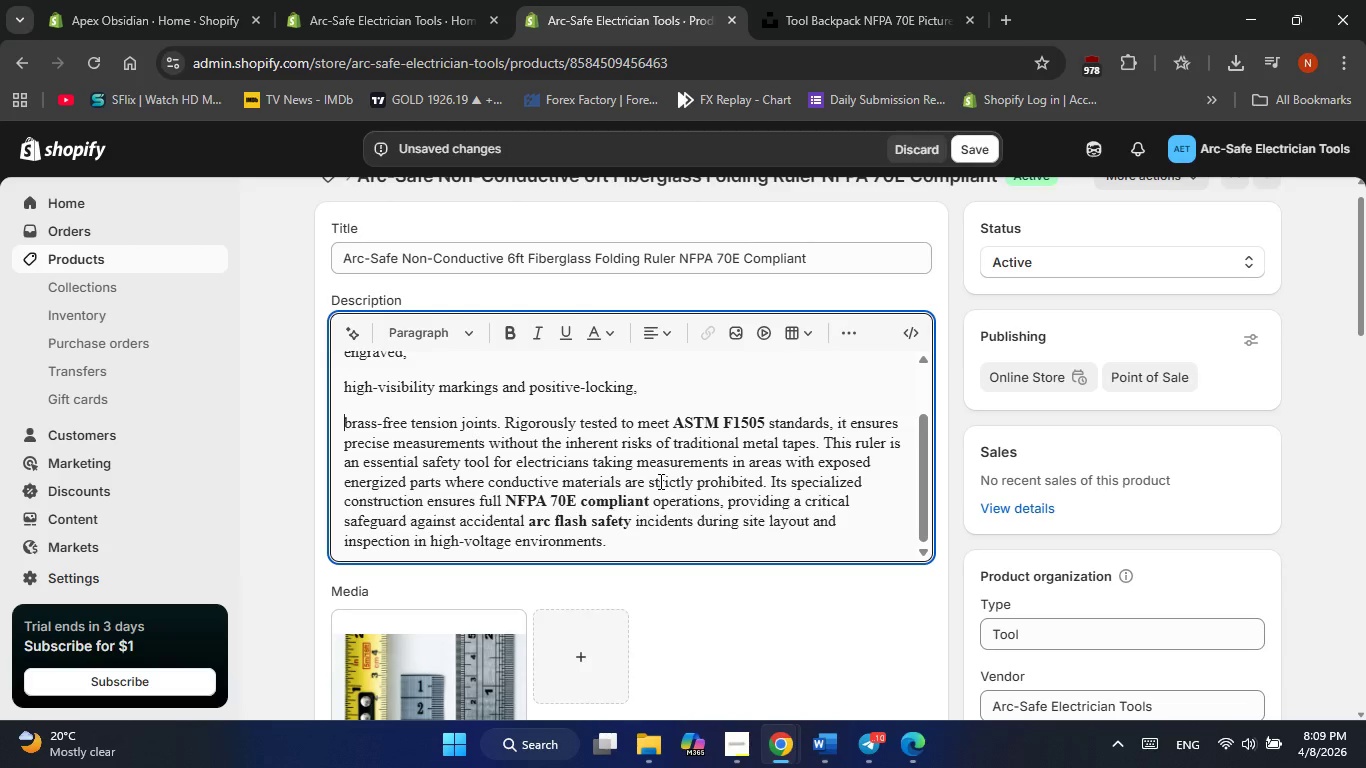 
wait(93.6)
 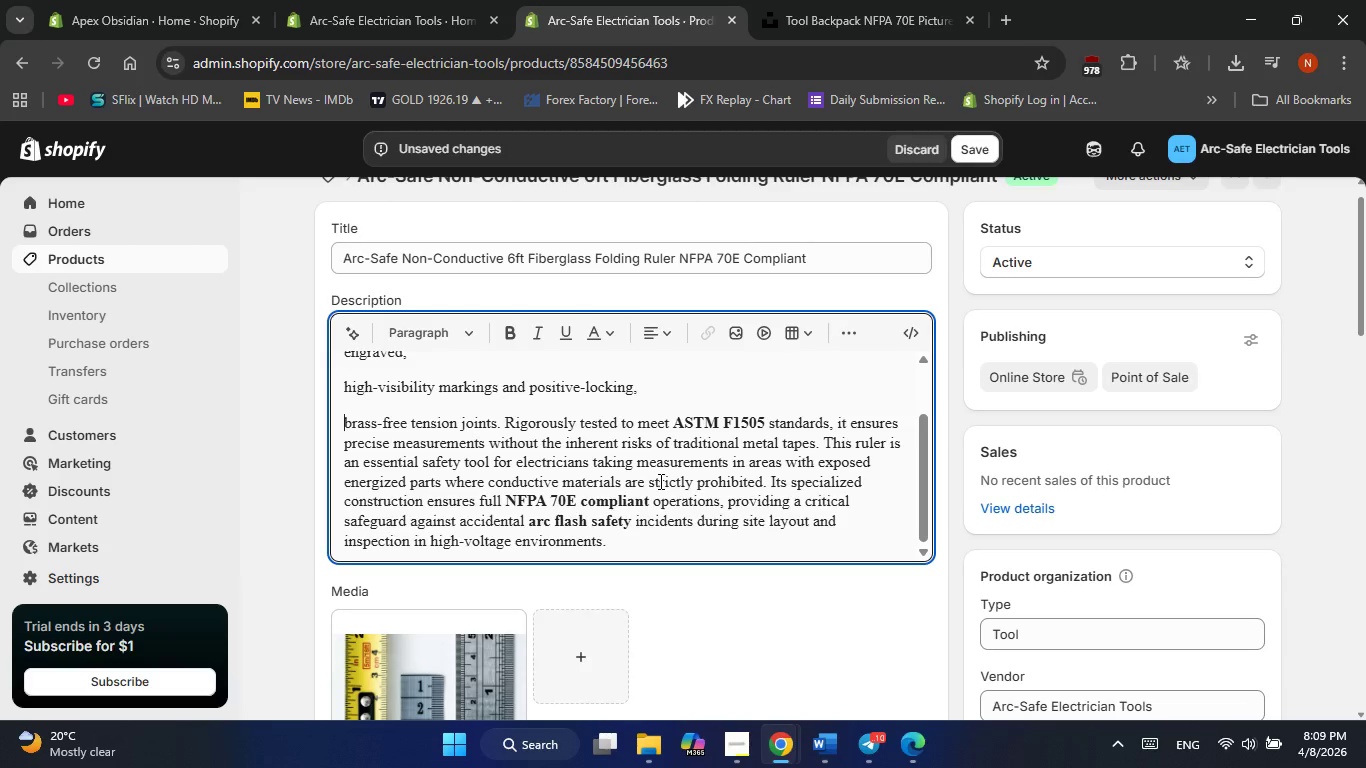 
left_click([52, 248])
 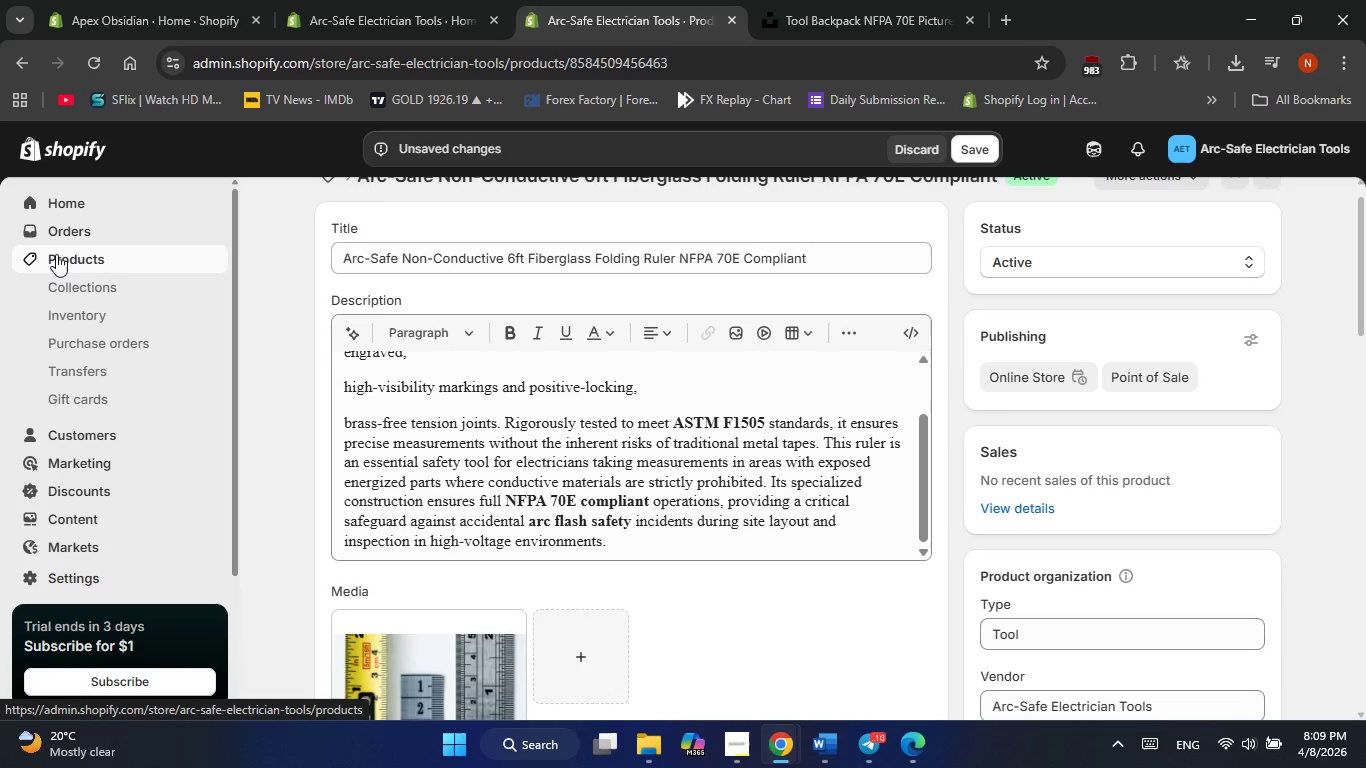 
wait(8.16)
 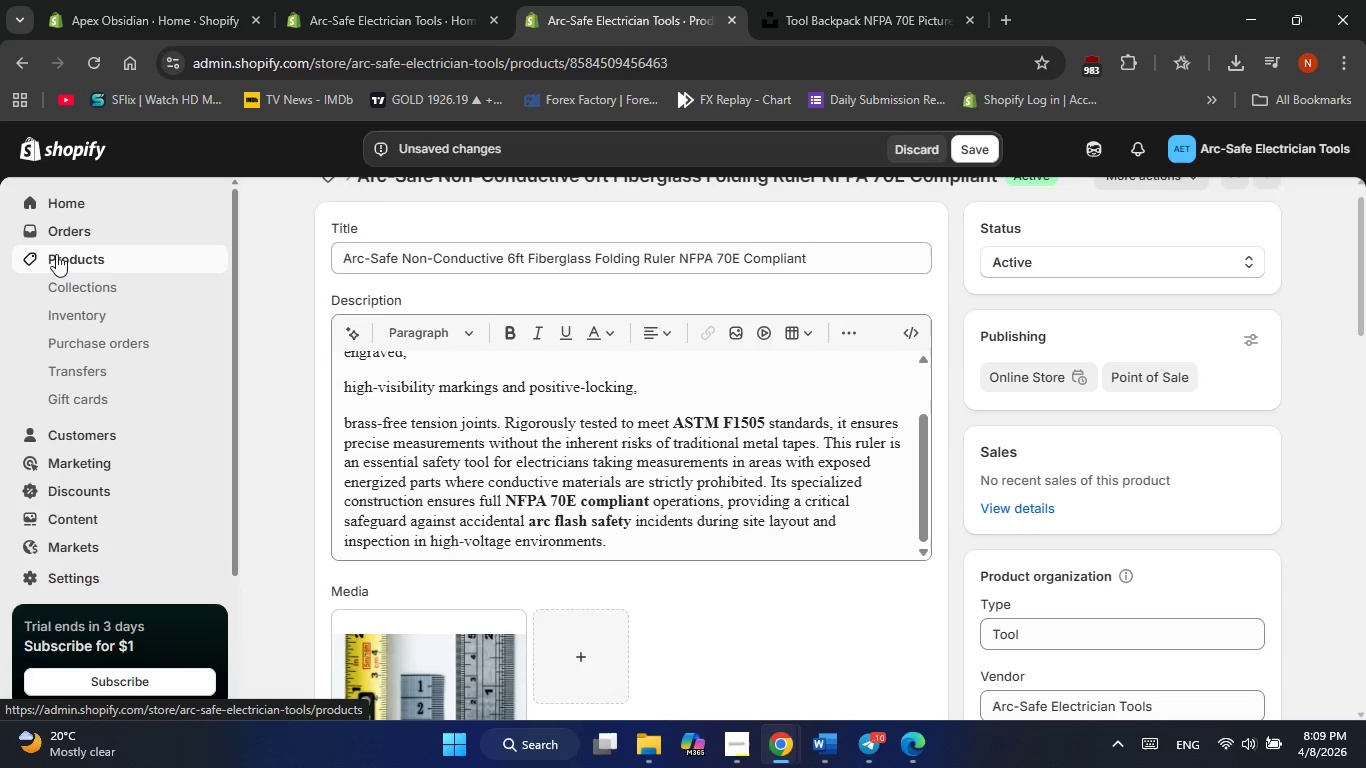 
left_click([901, 148])
 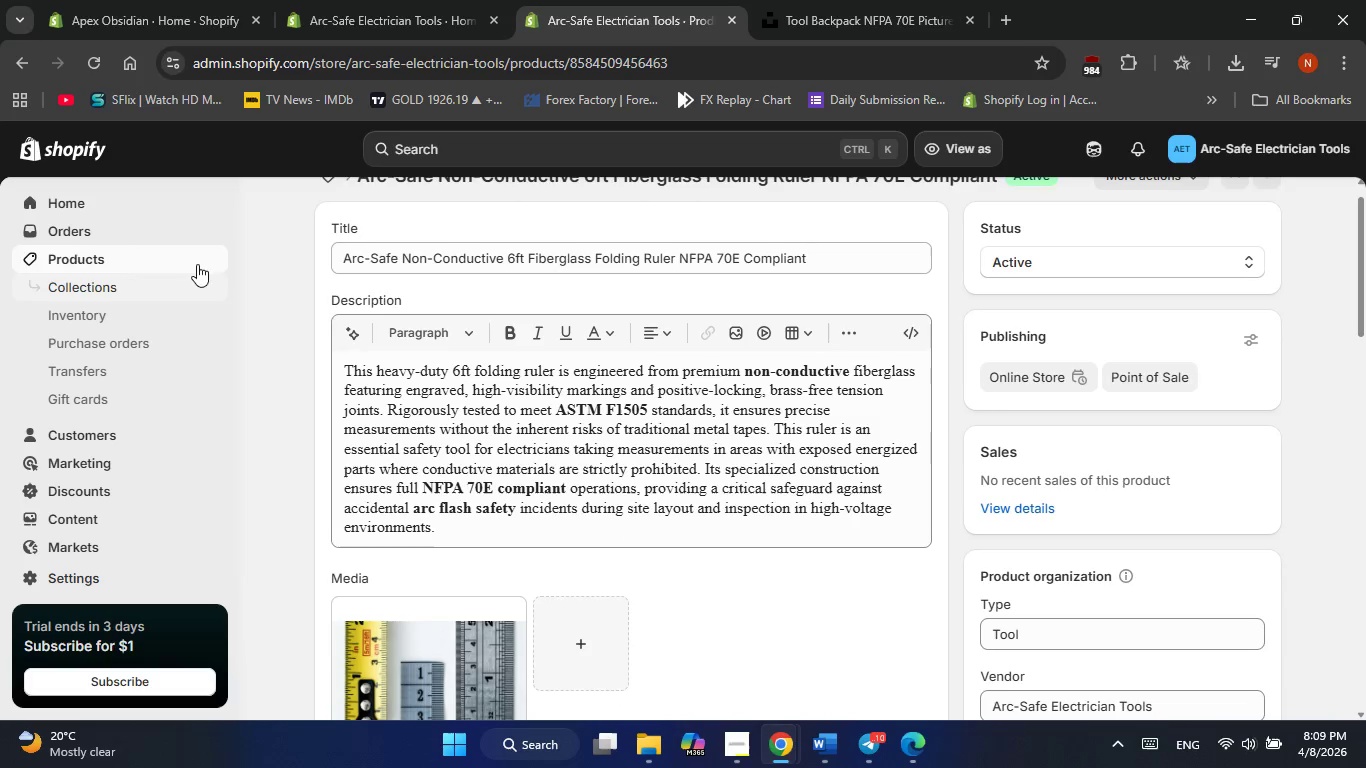 
left_click([161, 256])
 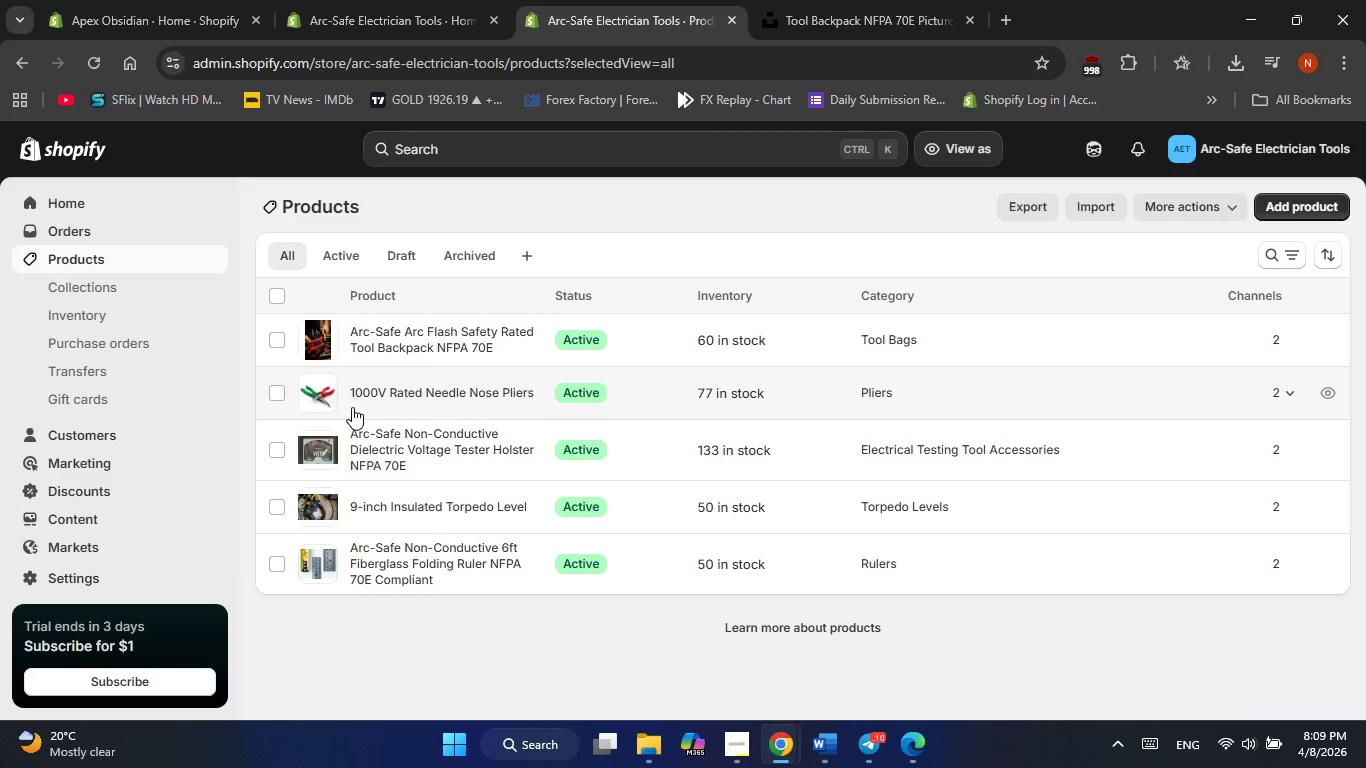 
wait(13.27)
 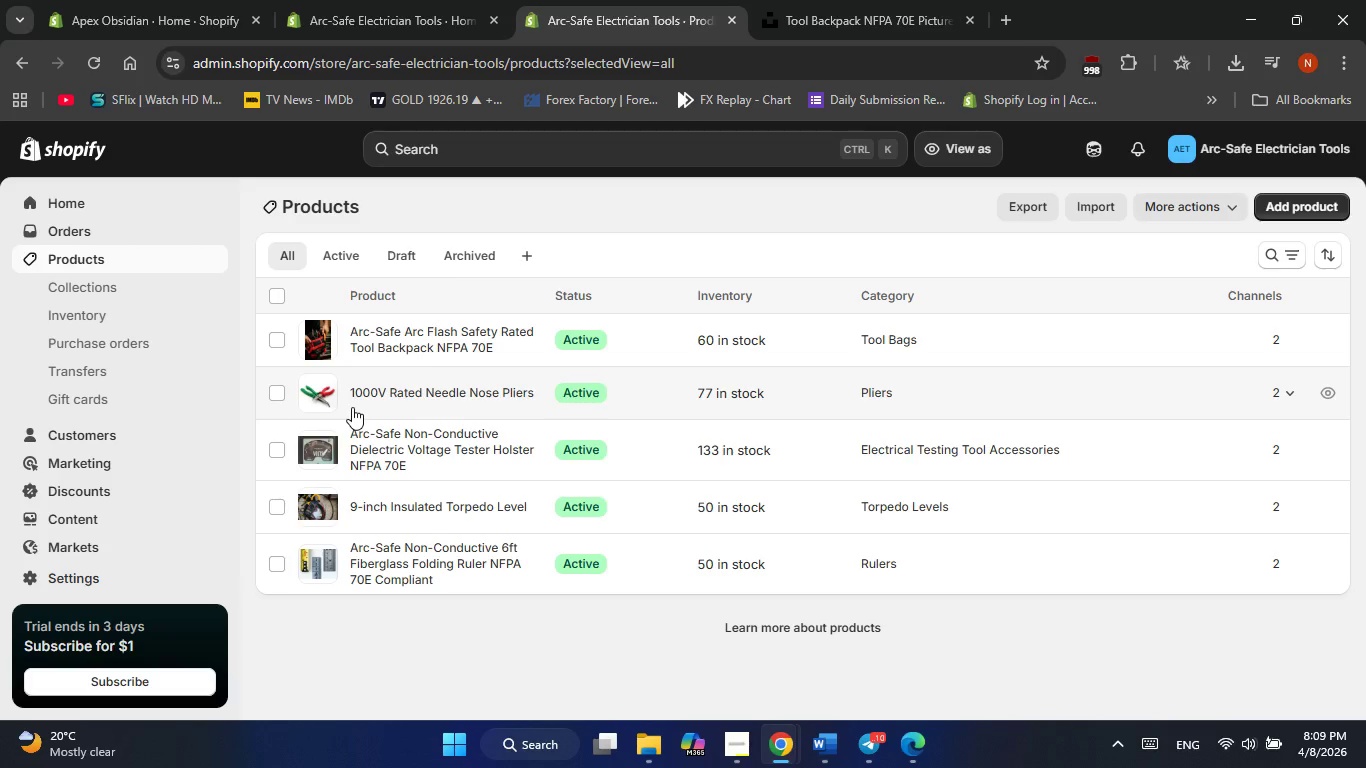 
left_click([325, 335])
 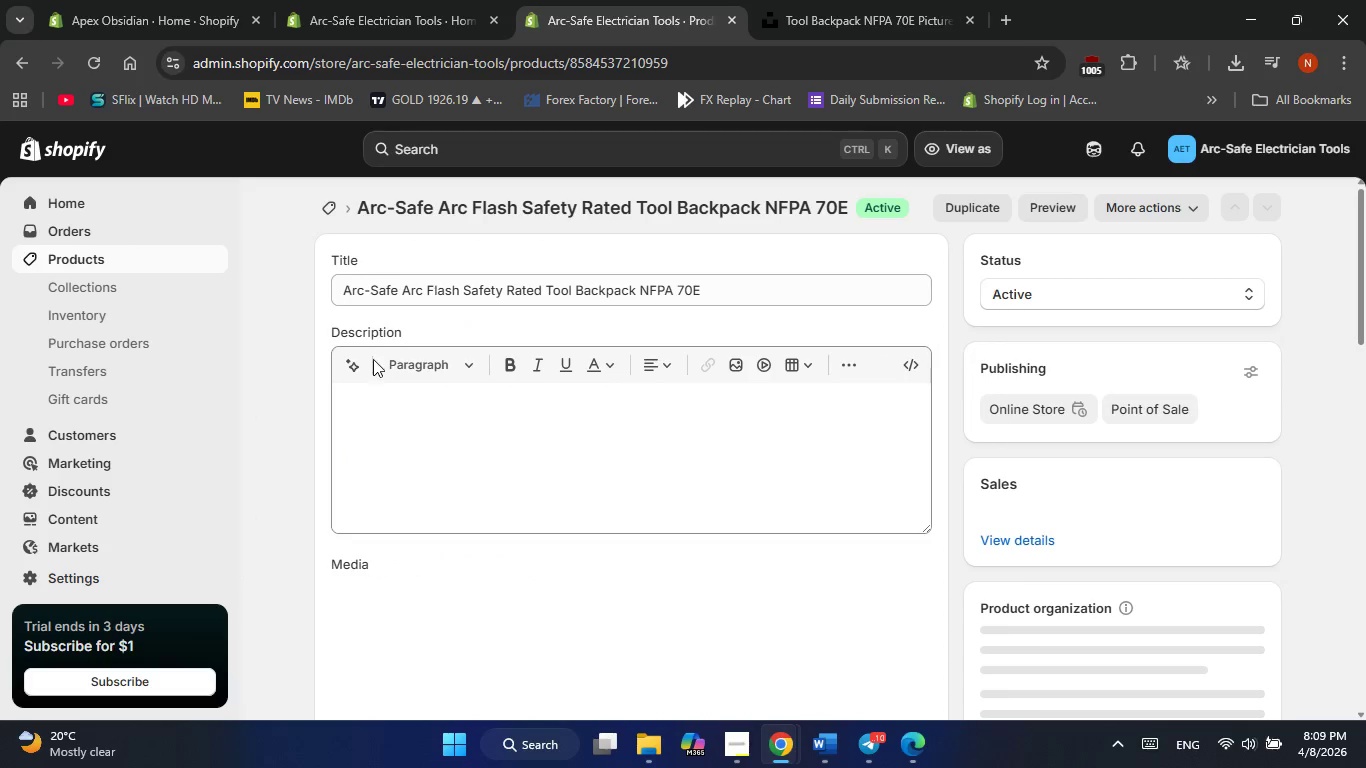 
left_click([414, 386])
 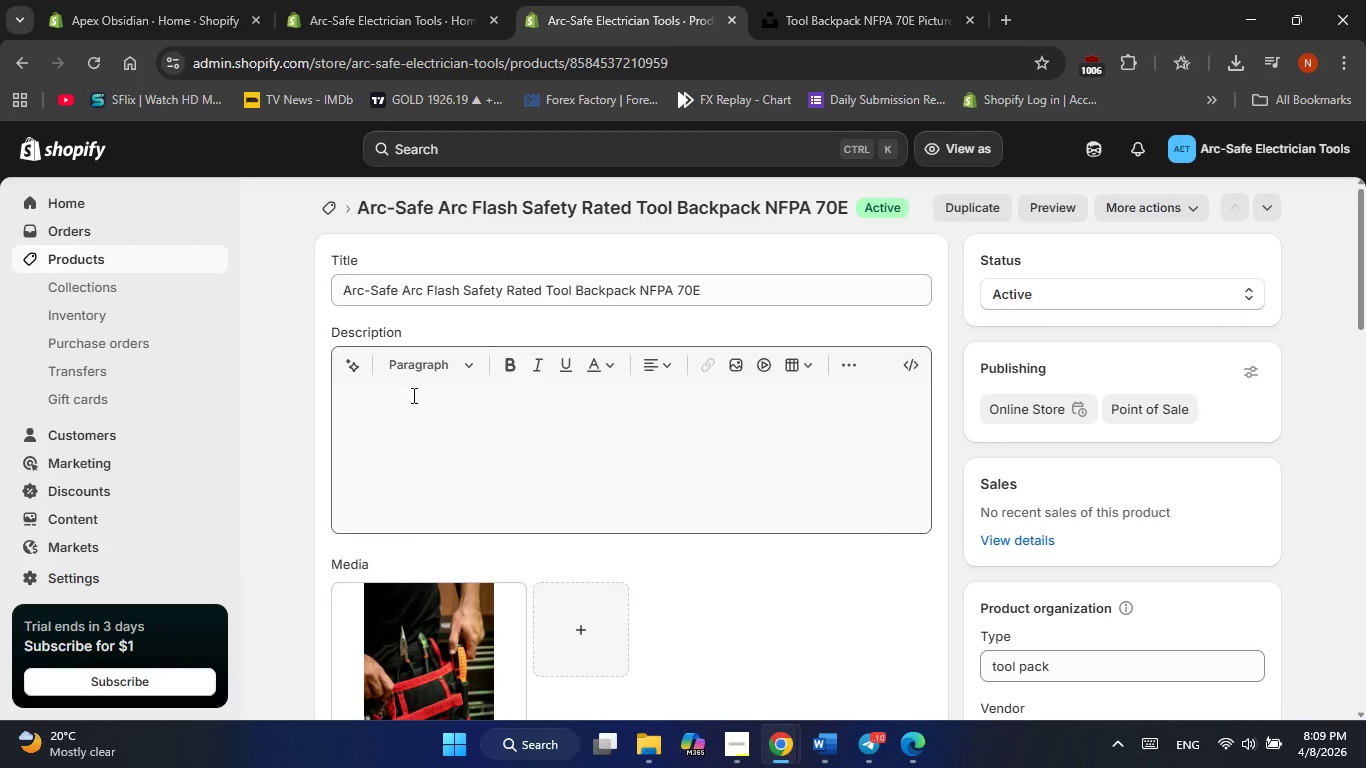 
left_click([412, 395])
 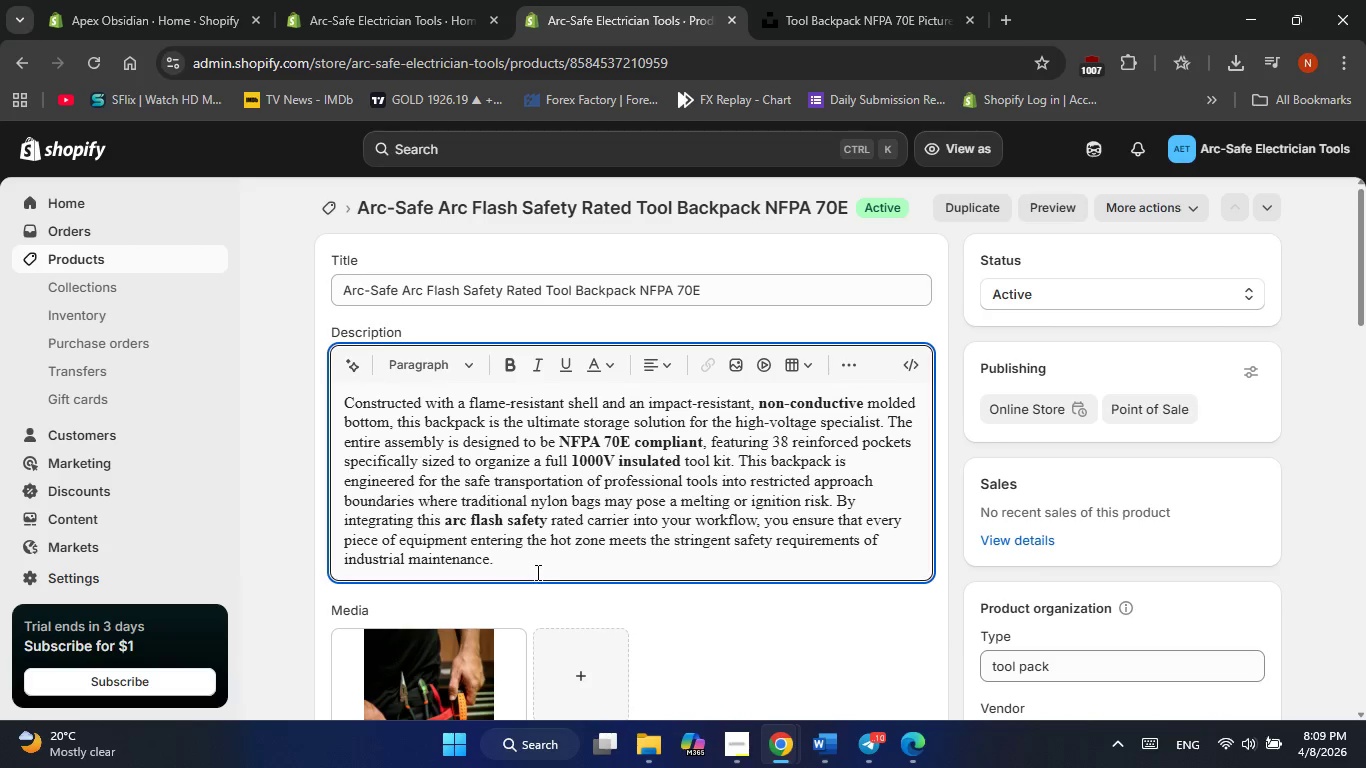 
left_click([513, 561])
 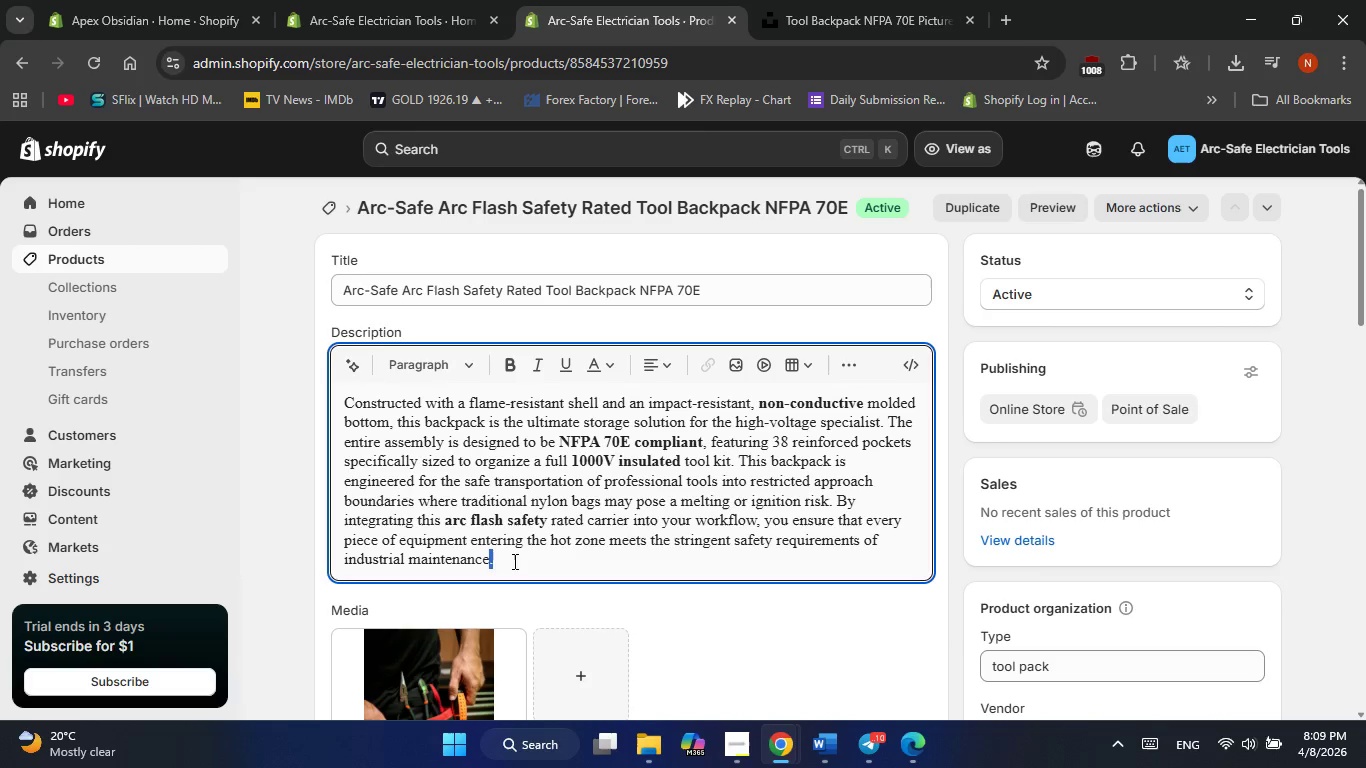 
left_click_drag(start_coordinate=[513, 561], to_coordinate=[360, 400])
 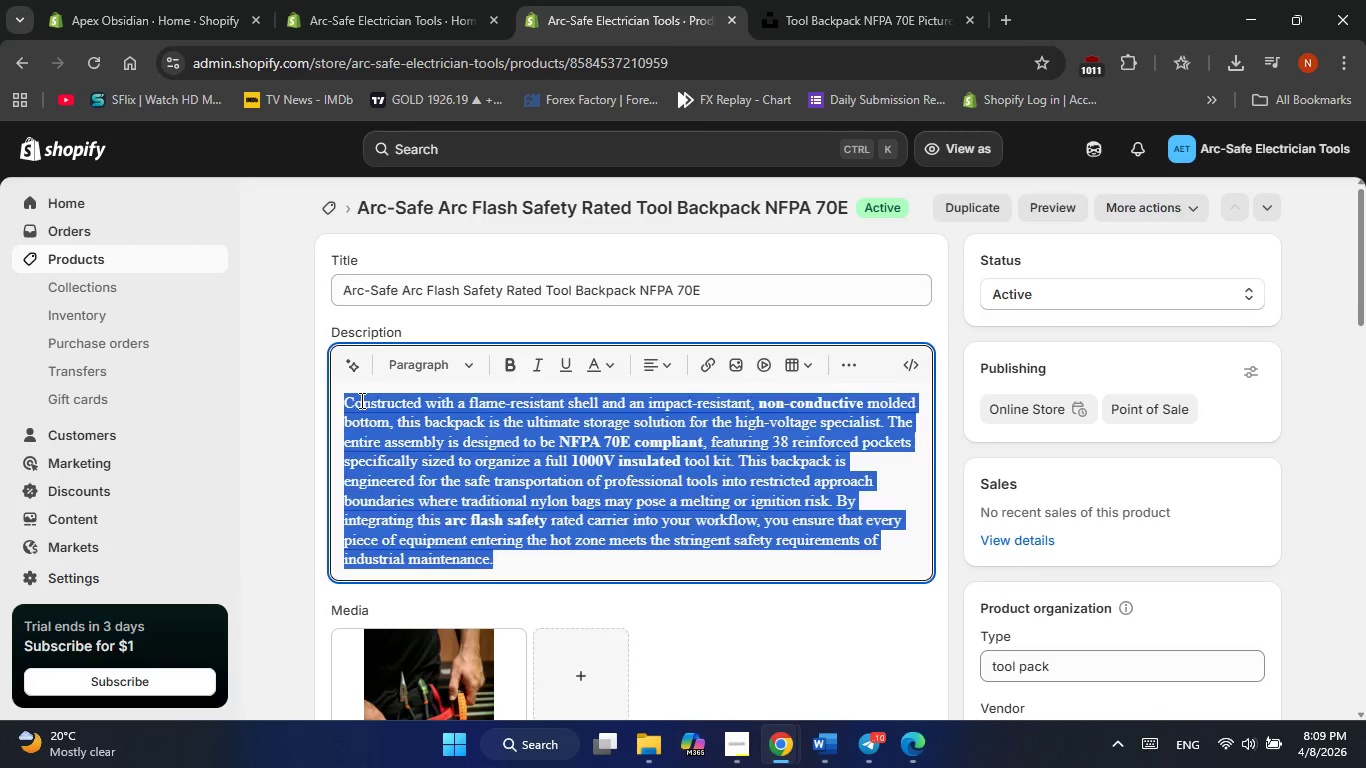 
key(Backspace)
 